 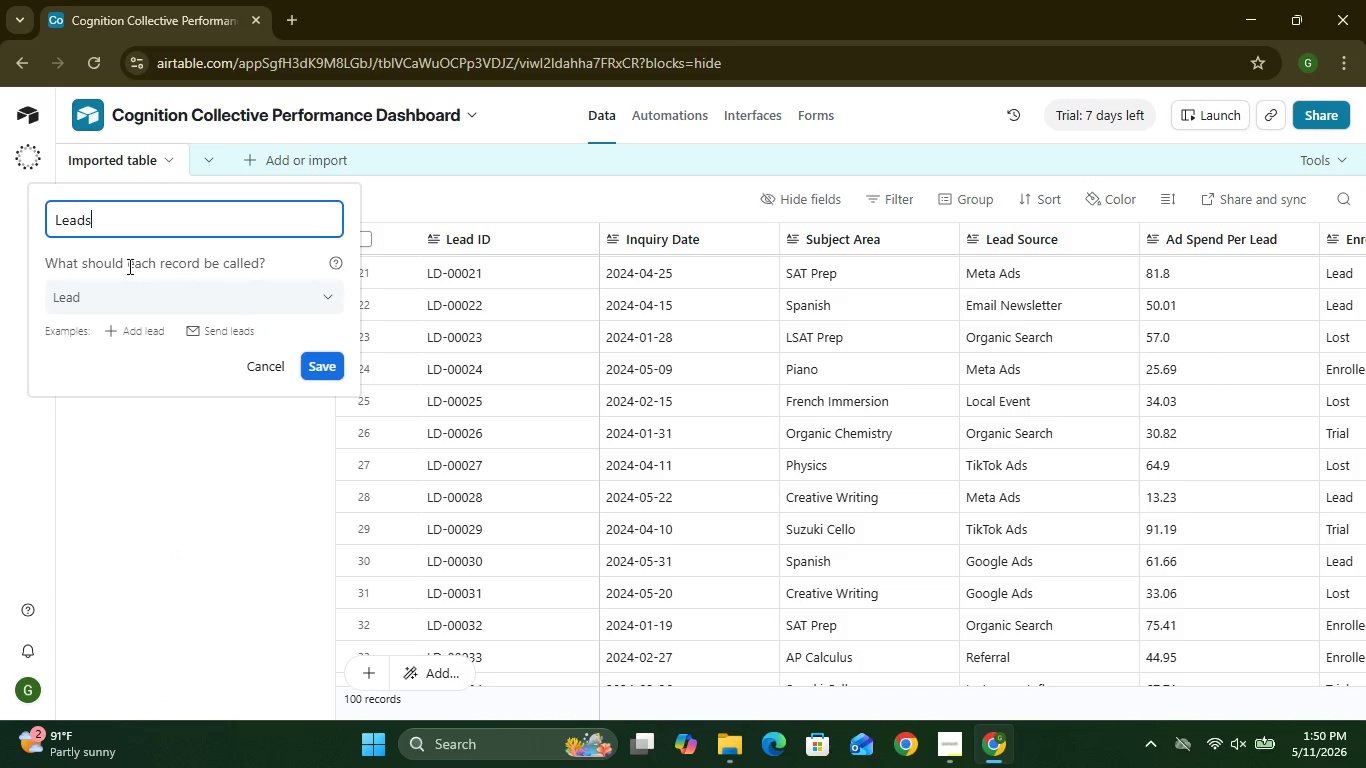 
key(Enter)
 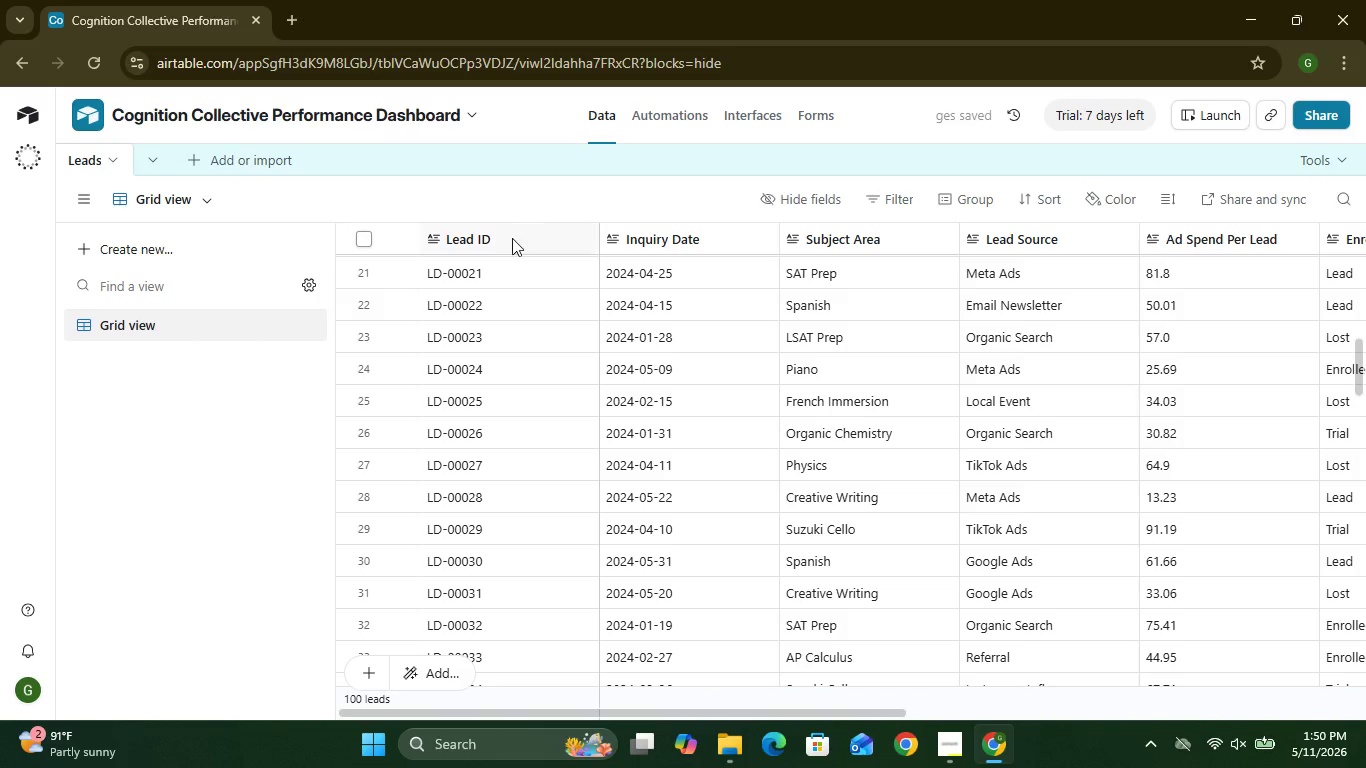 
left_click([583, 245])
 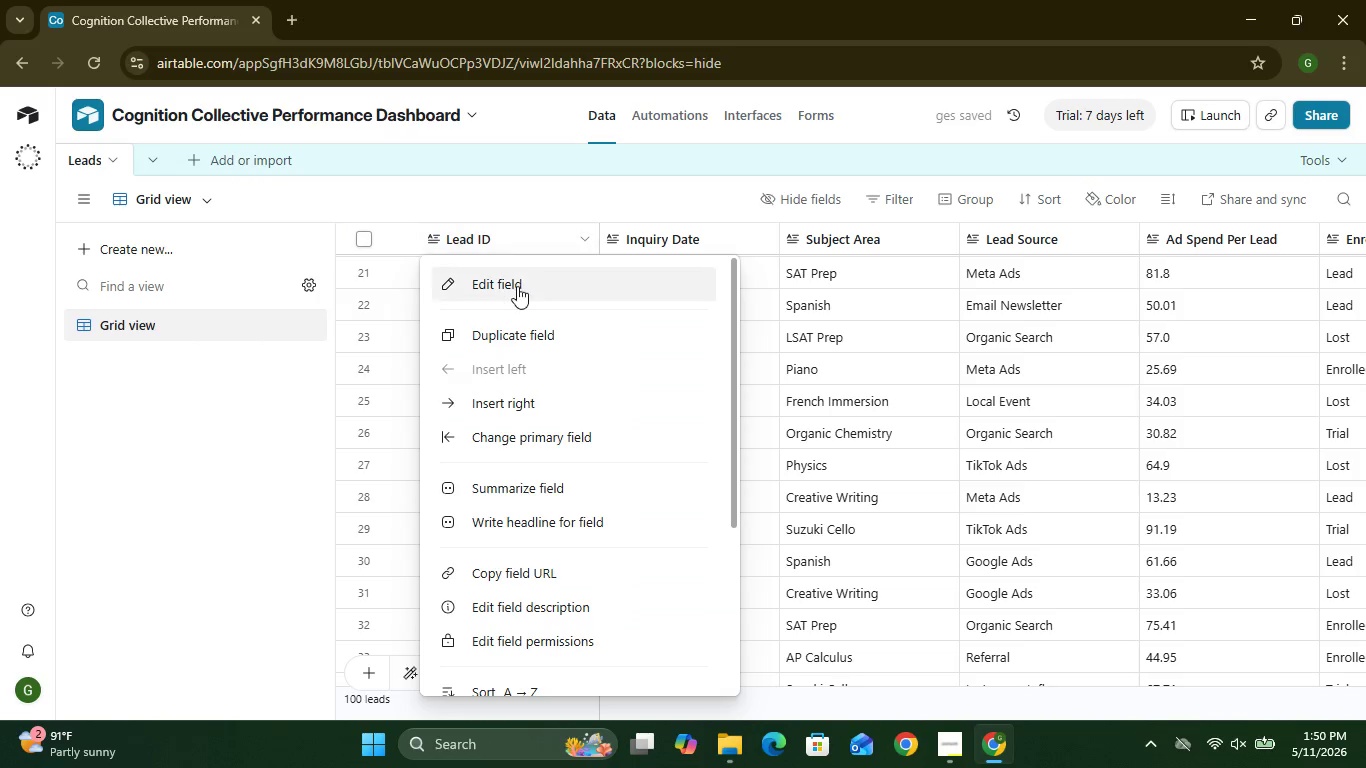 
left_click([517, 286])
 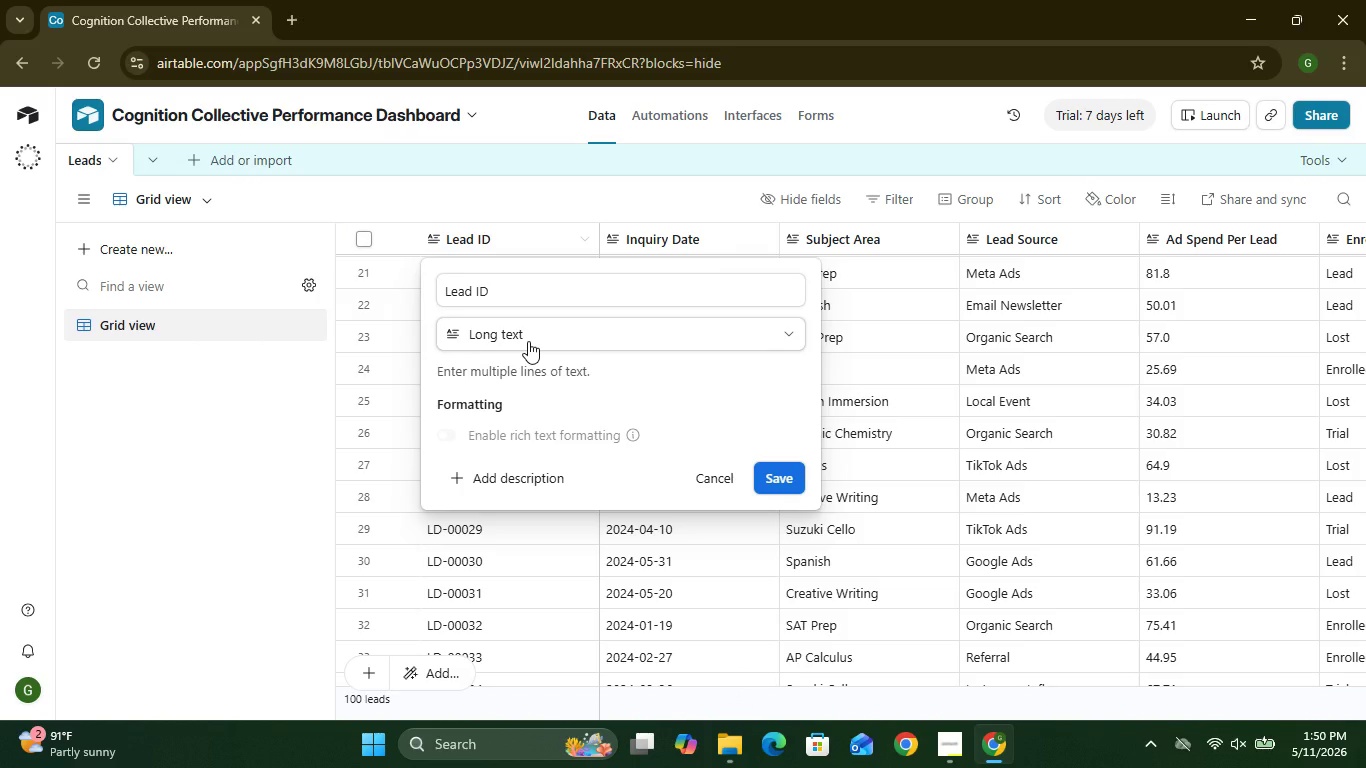 
left_click([528, 341])
 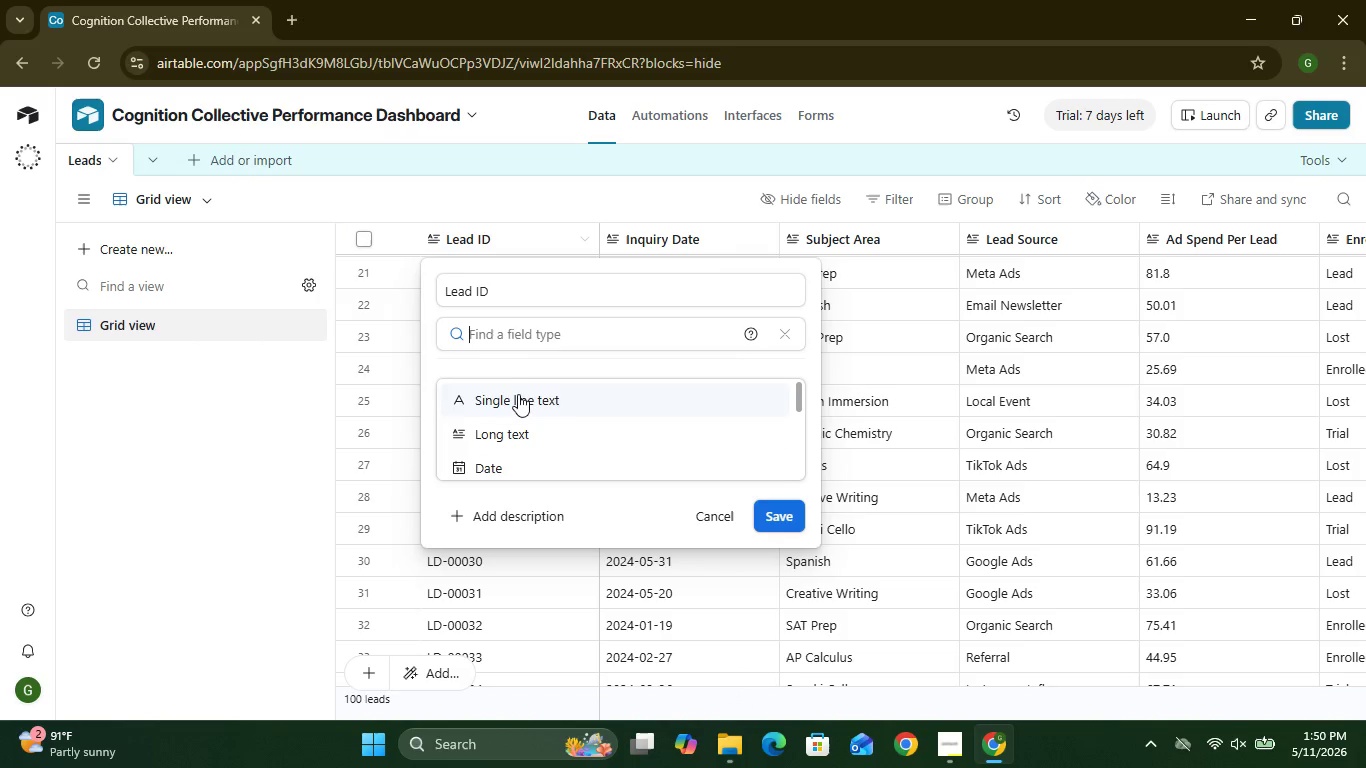 
left_click([518, 397])
 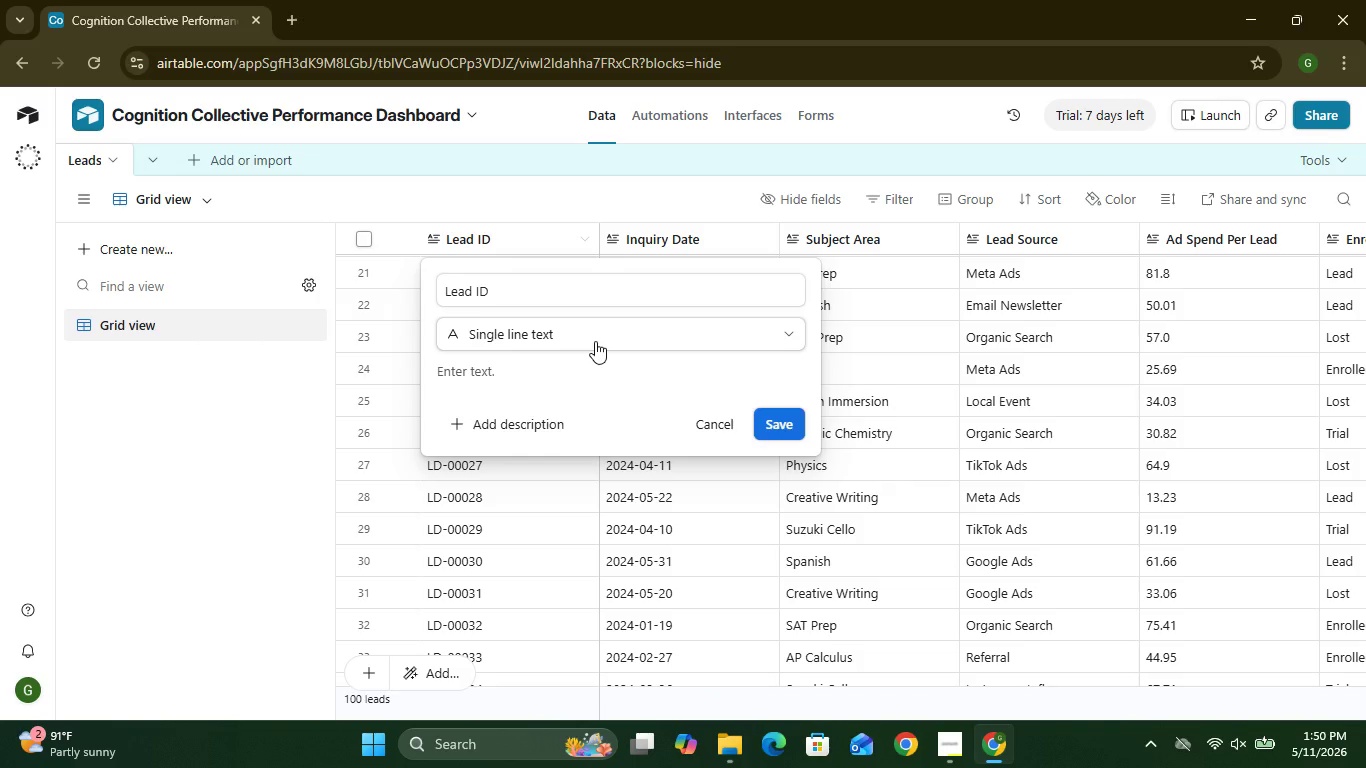 
wait(11.47)
 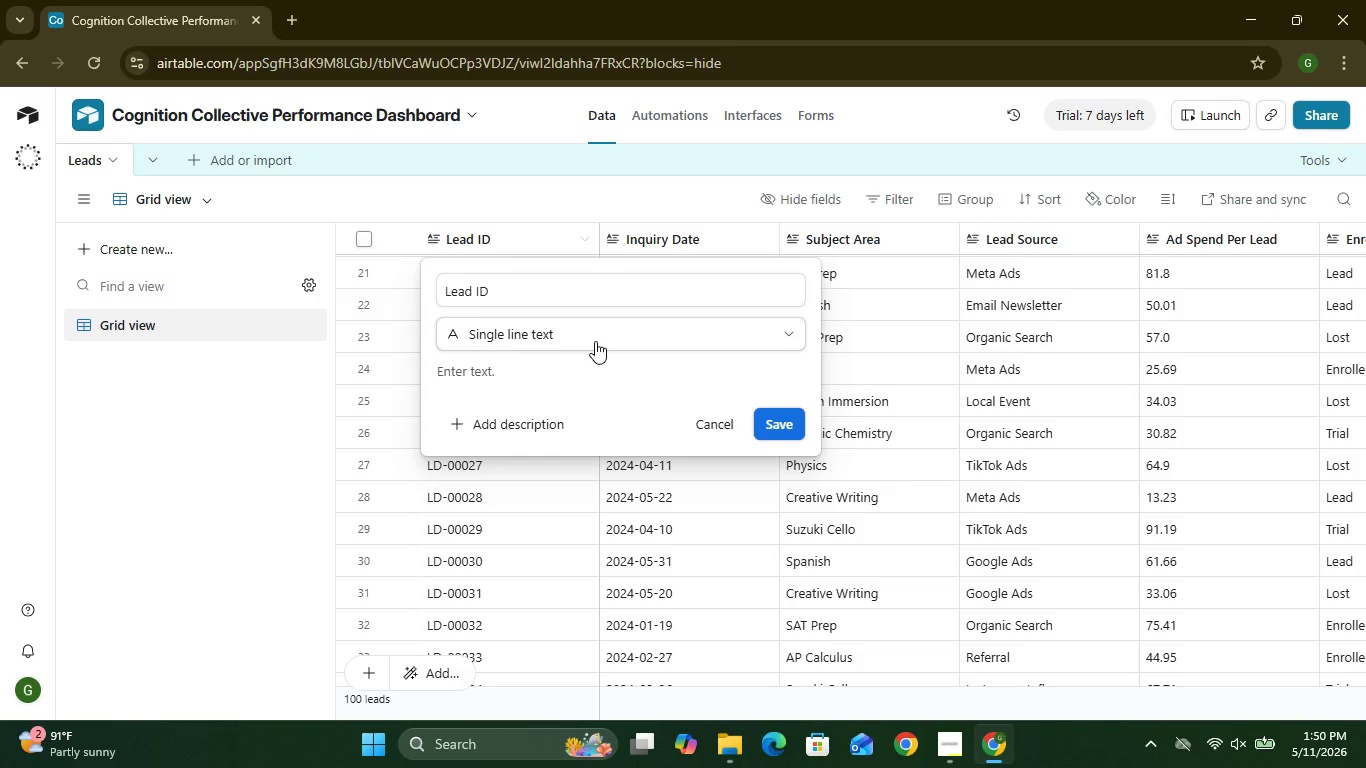 
left_click([776, 436])
 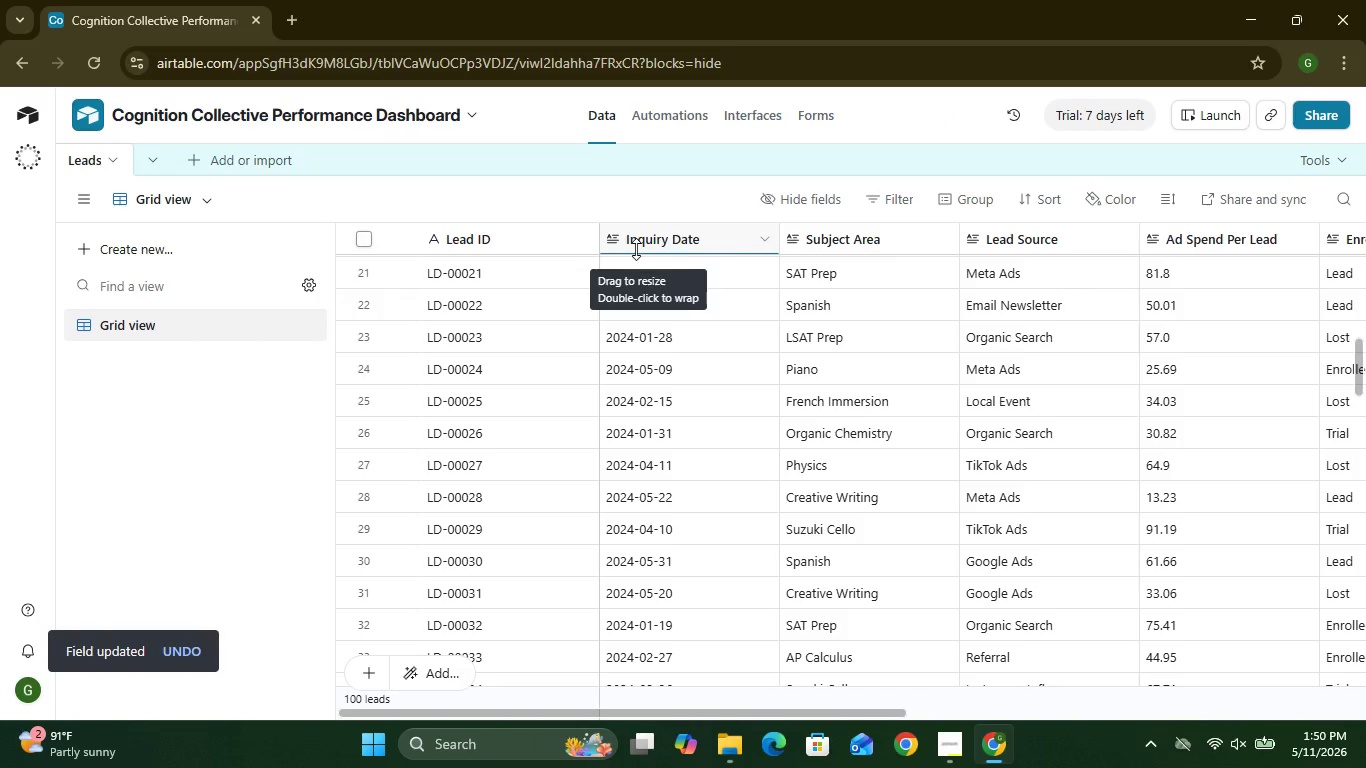 
wait(13.94)
 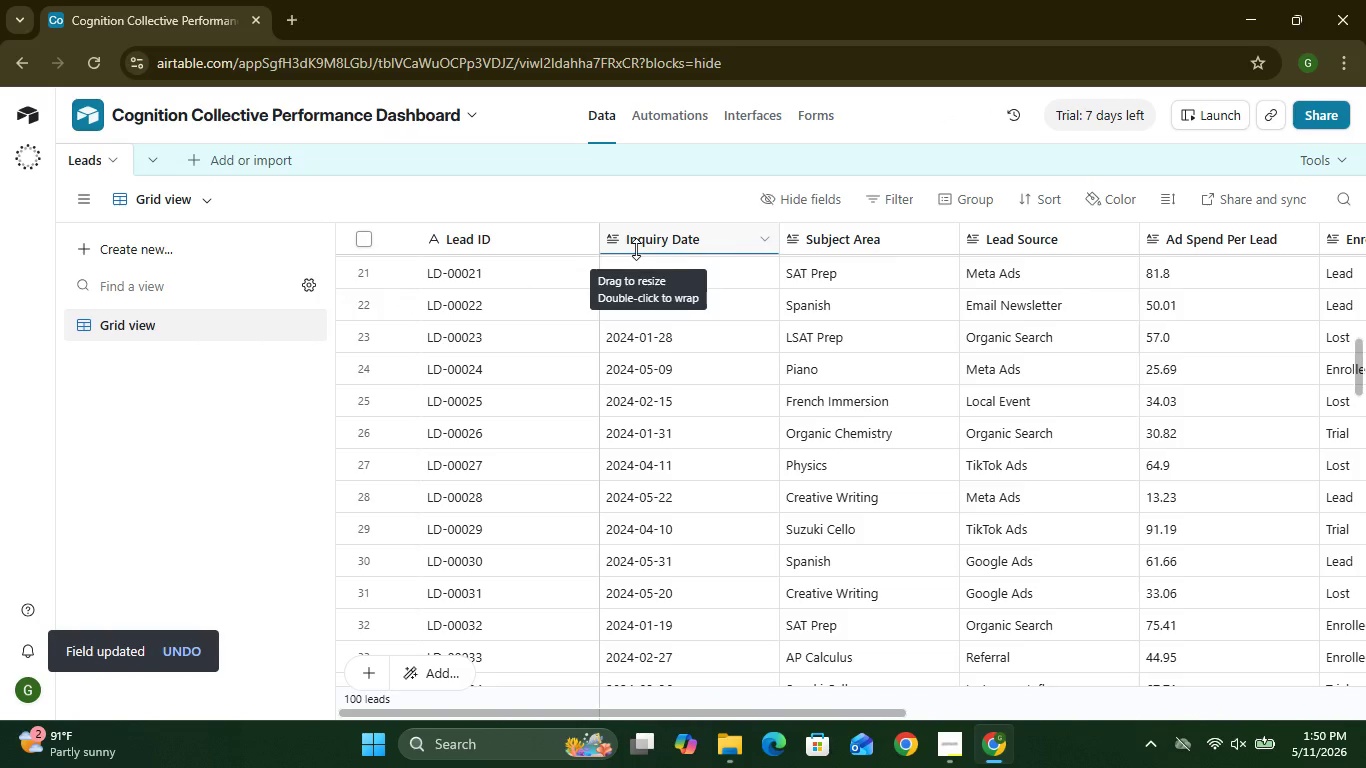 
left_click([765, 240])
 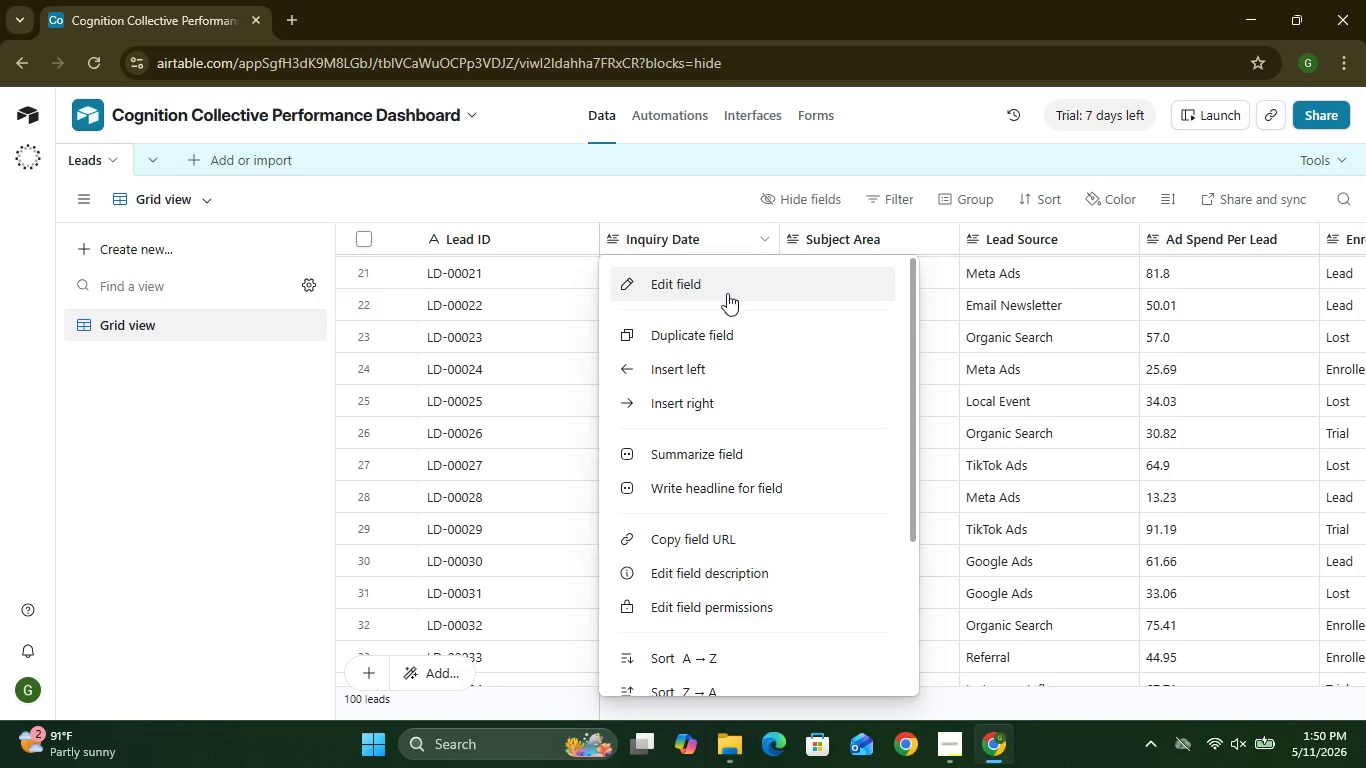 
left_click([727, 293])
 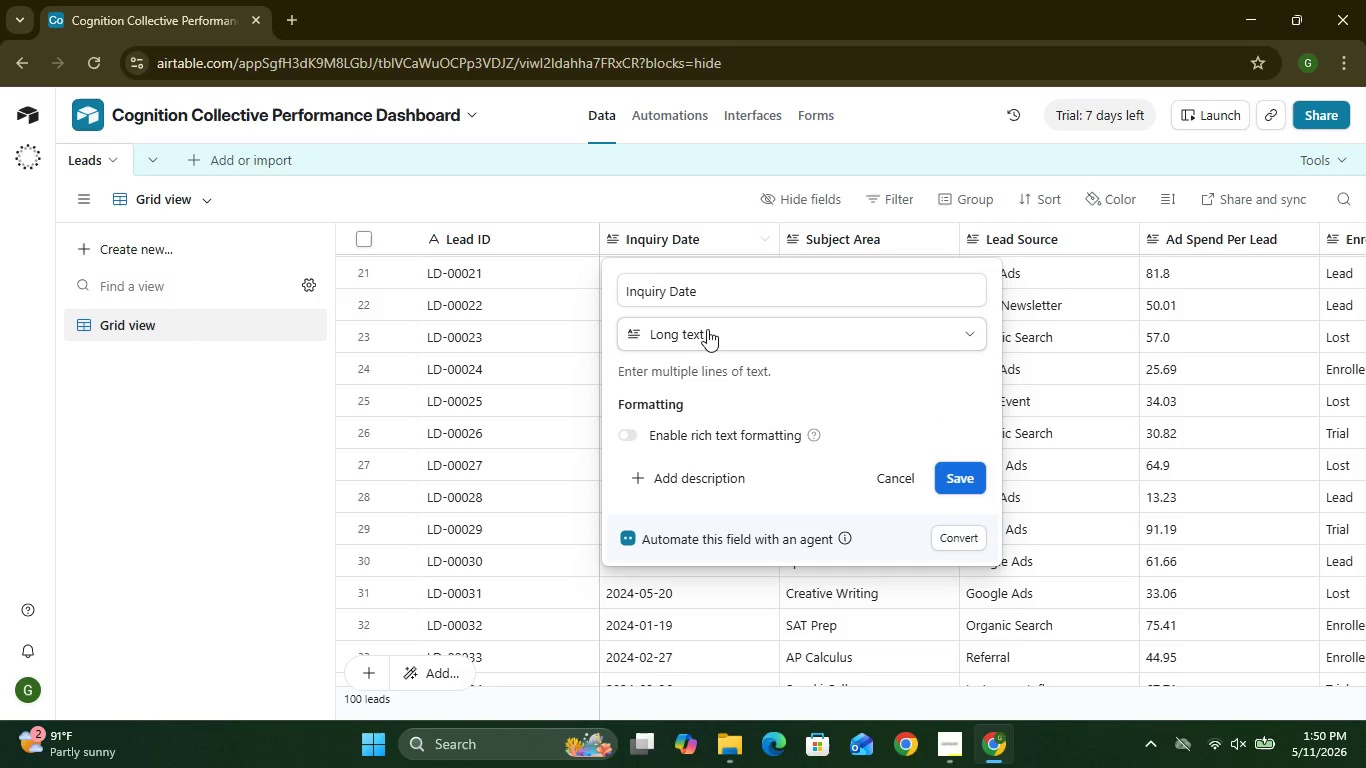 
left_click([707, 329])
 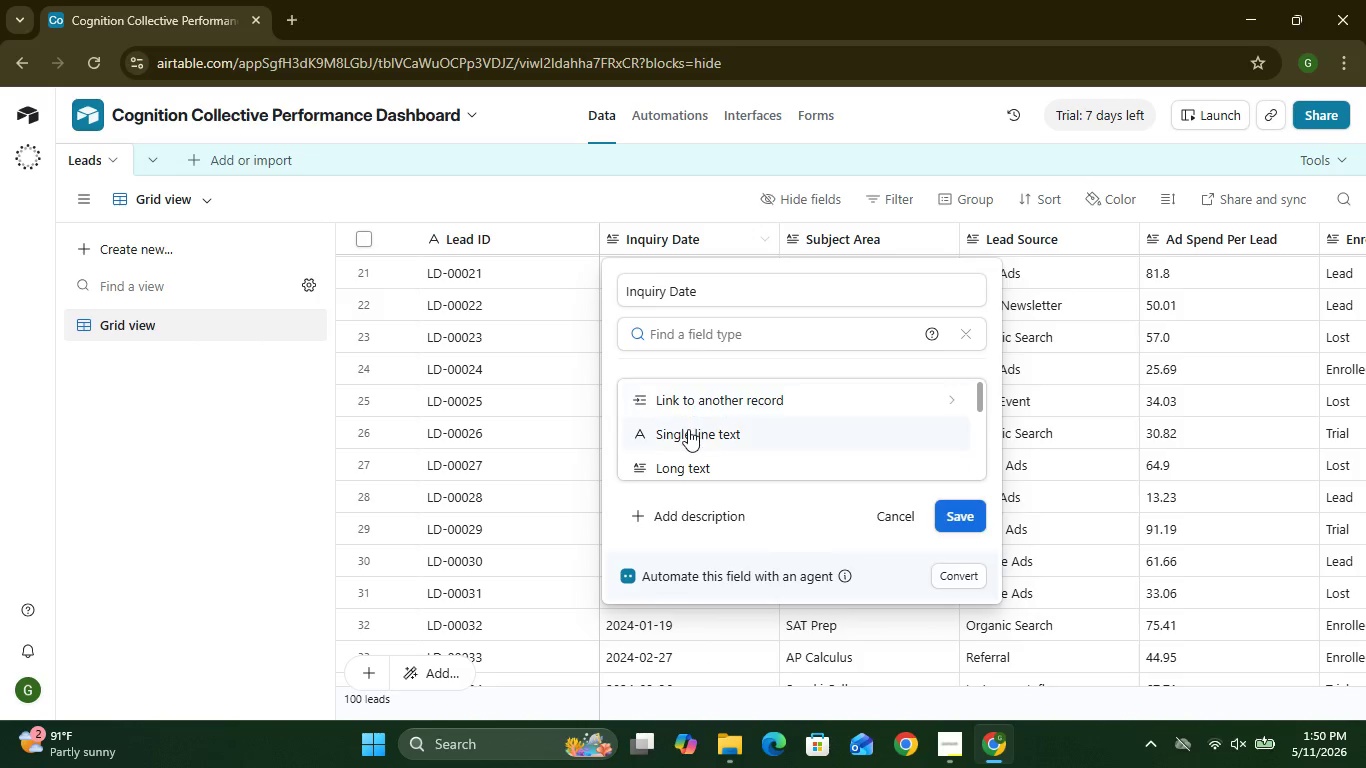 
mouse_move([667, 440])
 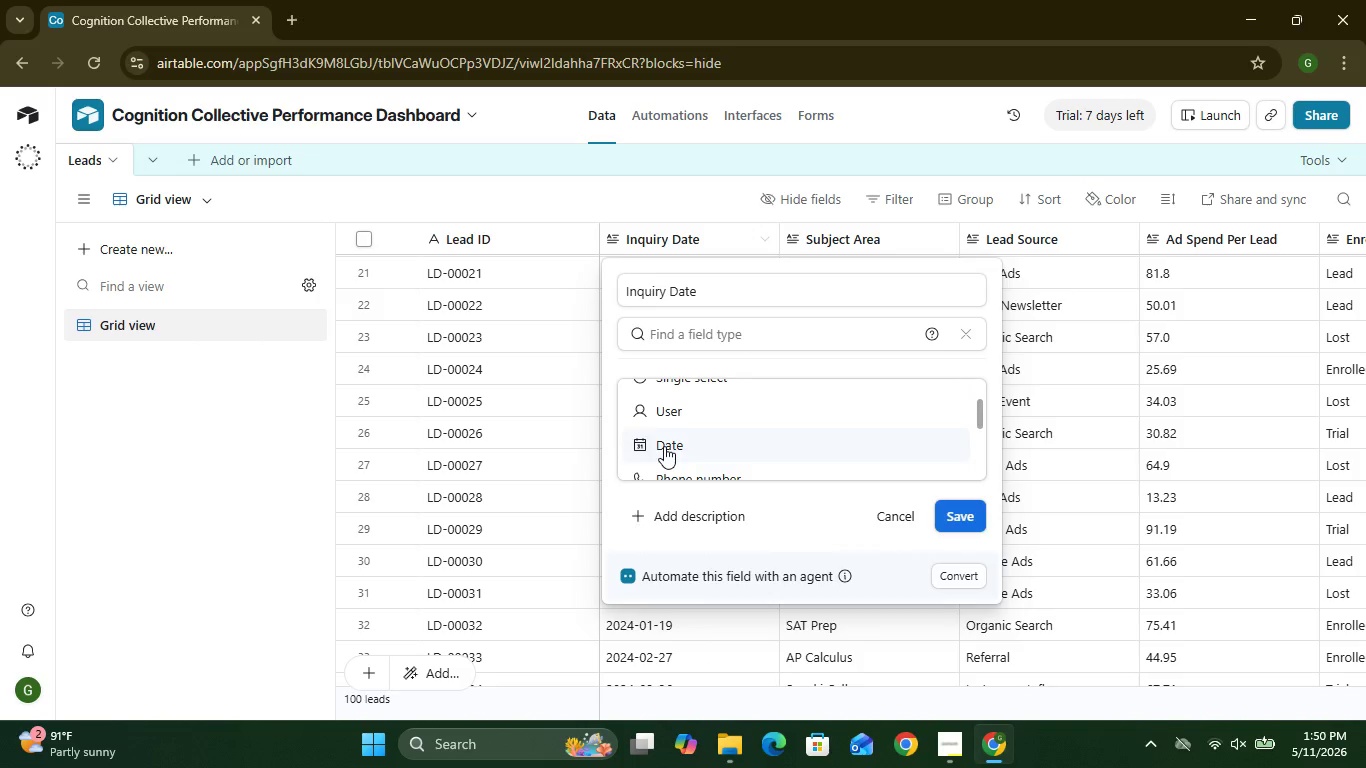 
left_click([664, 446])
 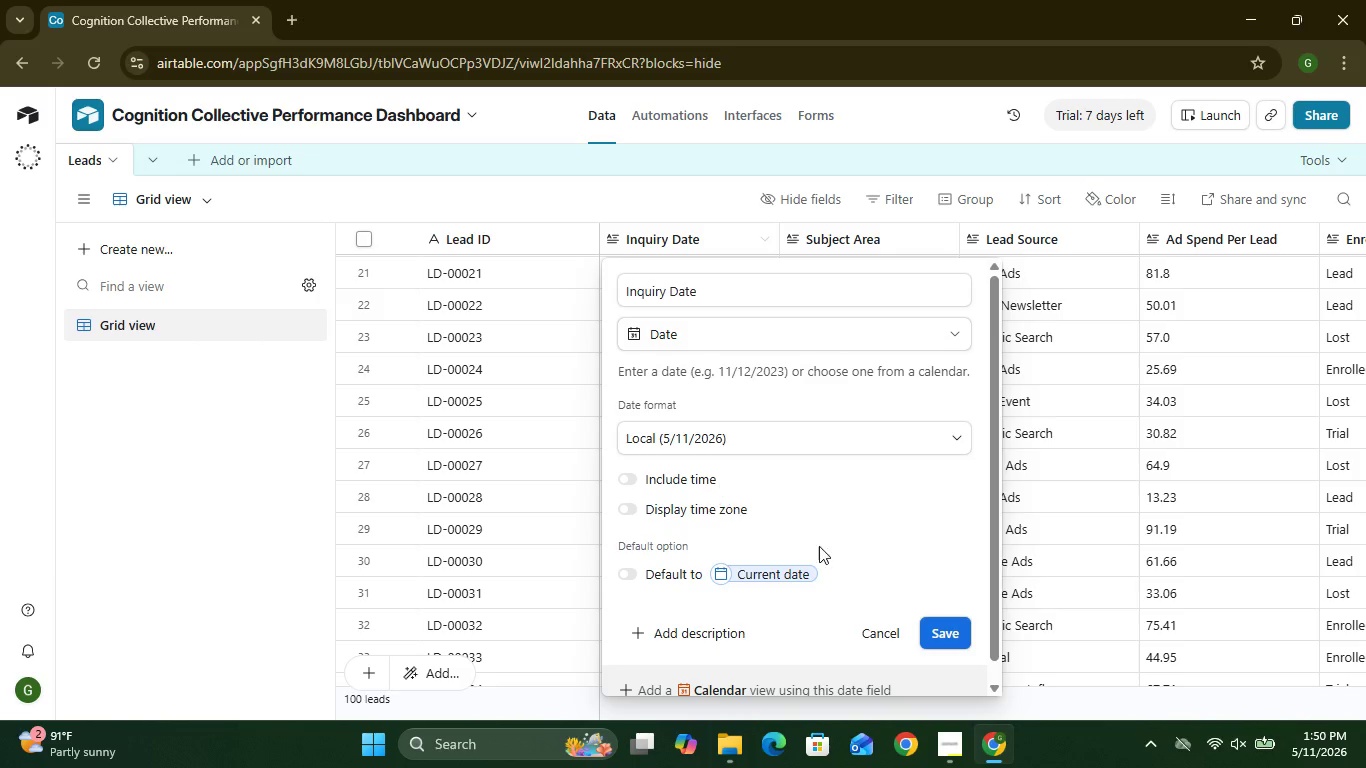 
wait(5.39)
 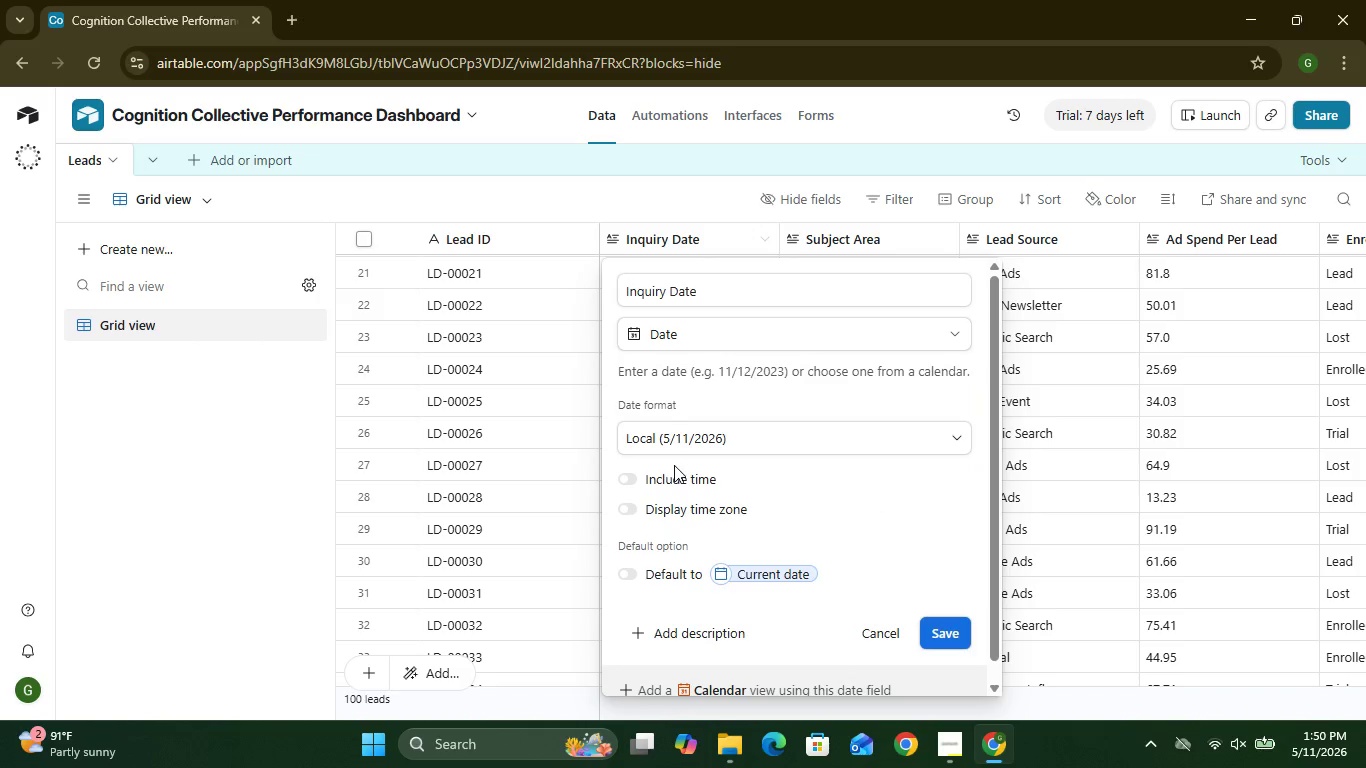 
left_click([932, 618])
 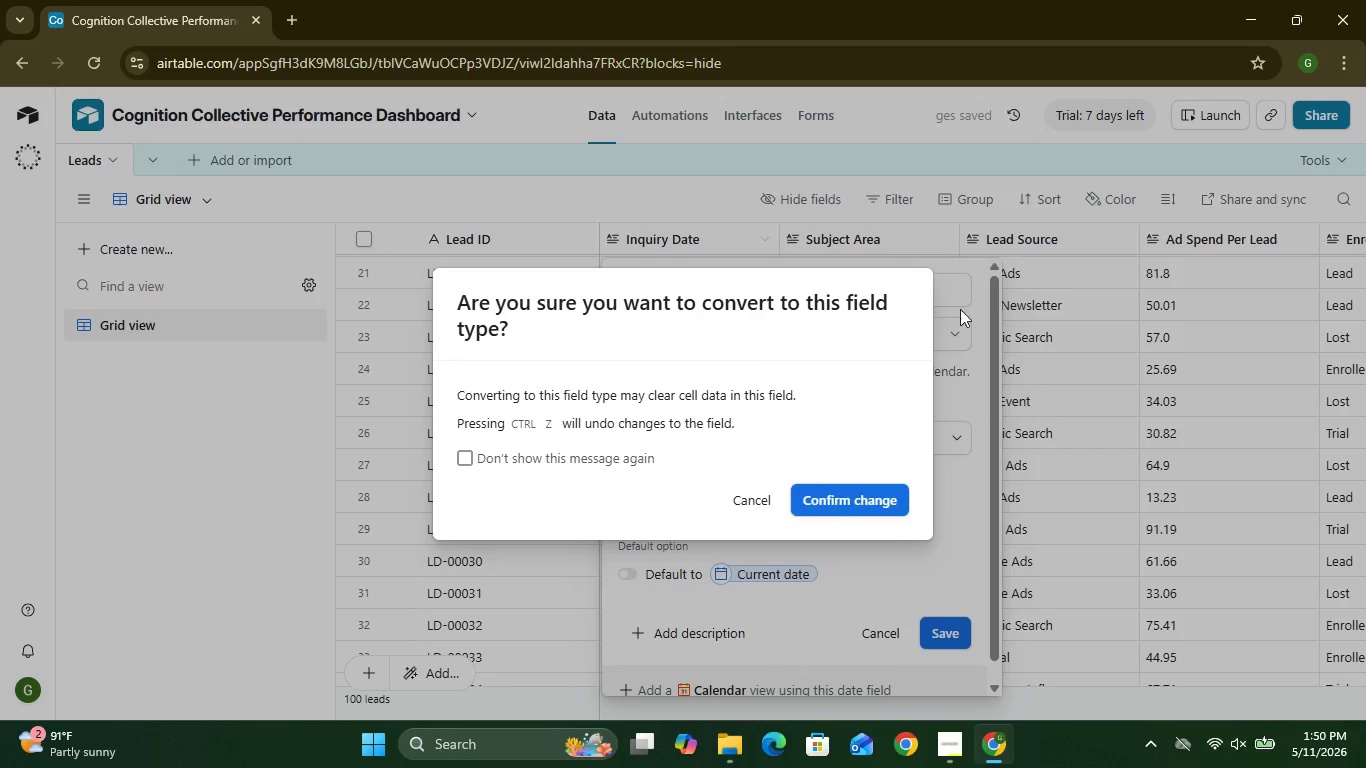 
wait(5.73)
 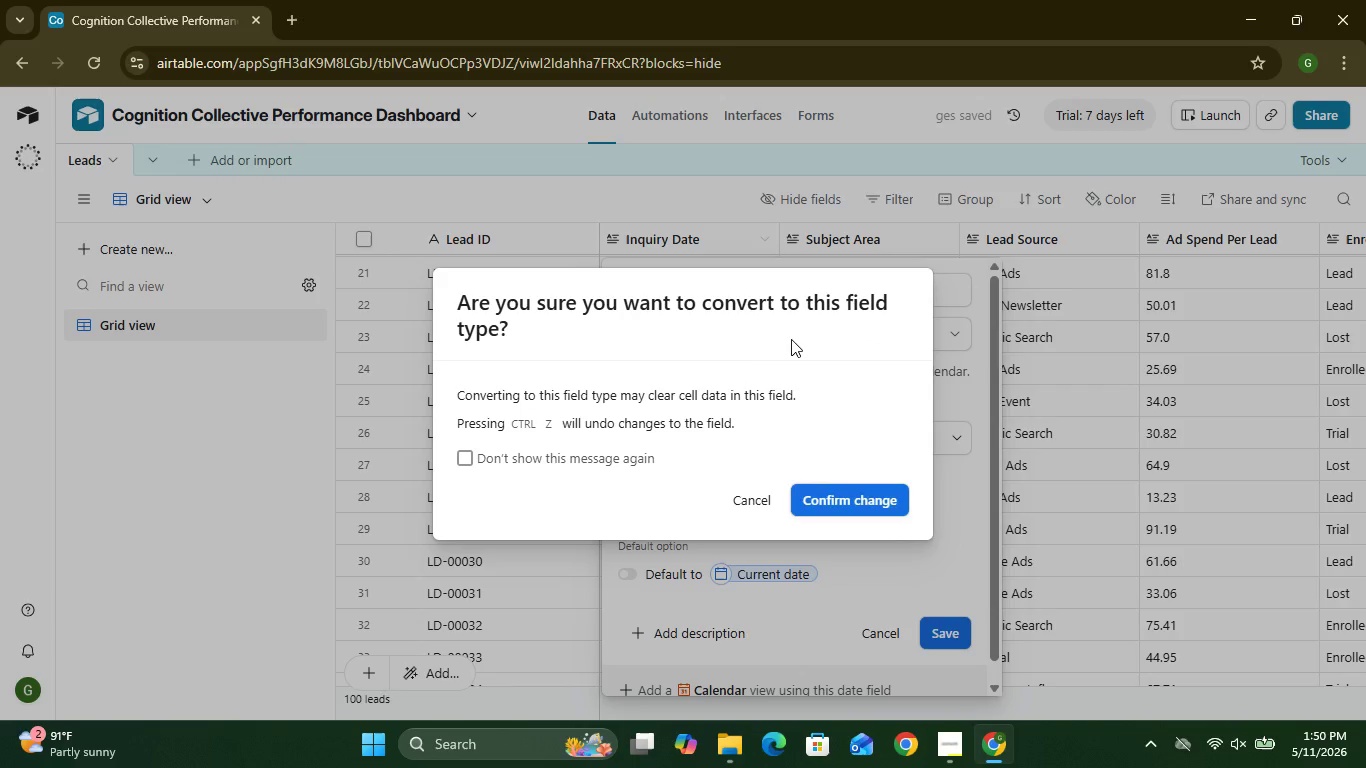 
left_click([835, 495])
 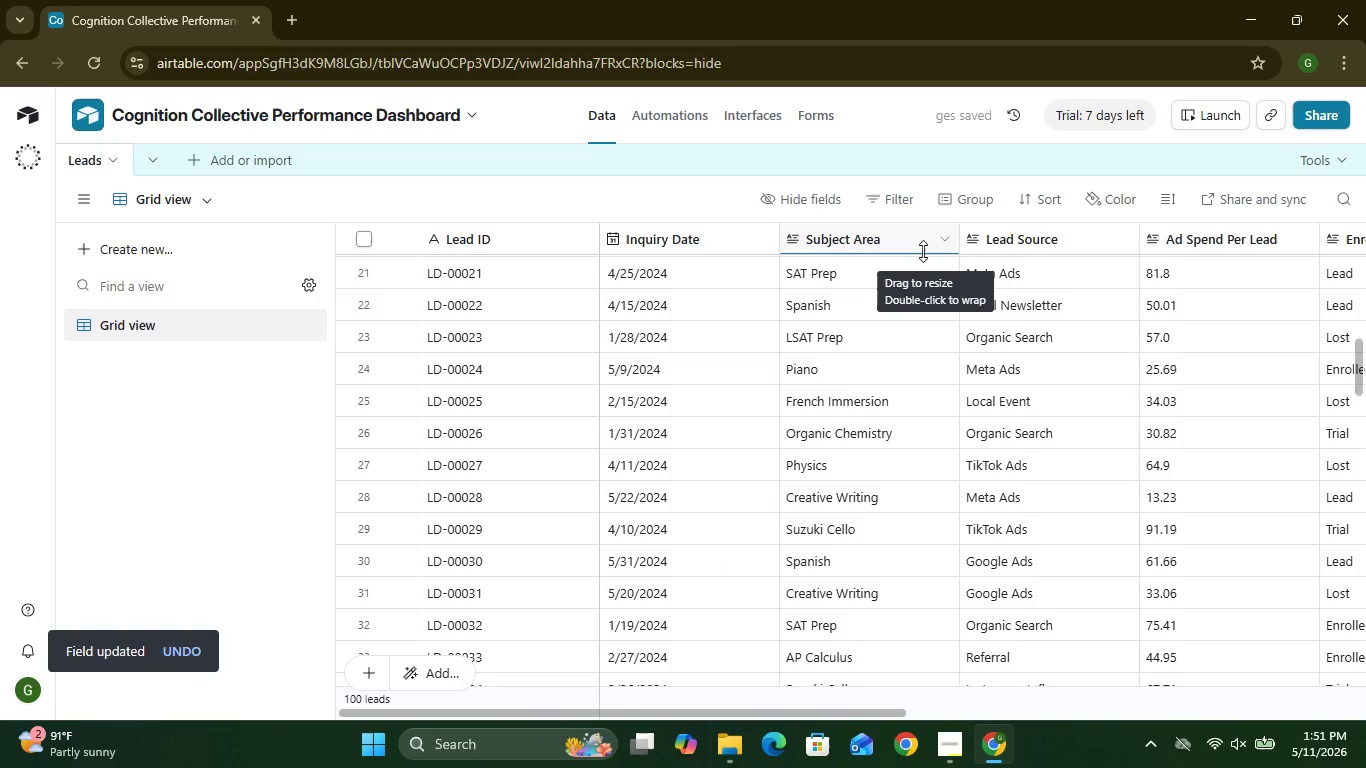 
wait(6.48)
 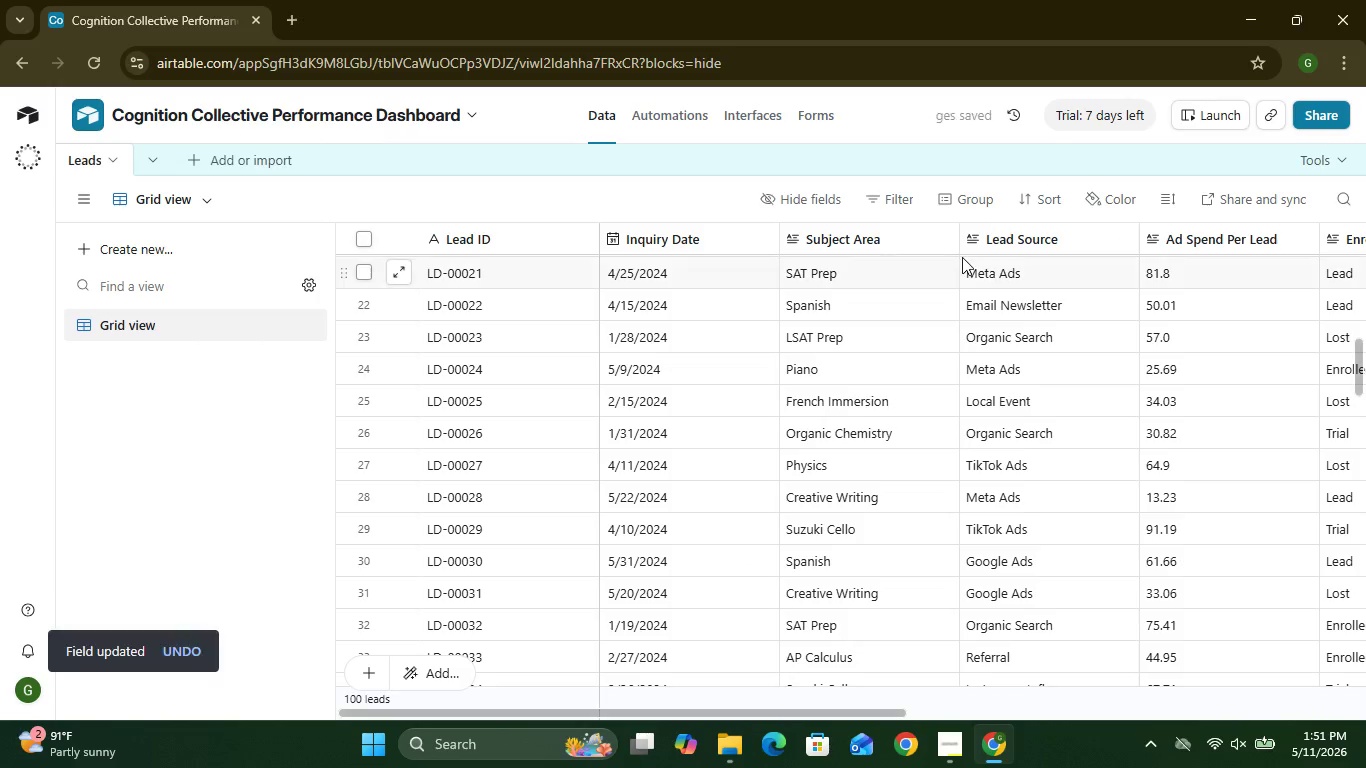 
left_click([942, 243])
 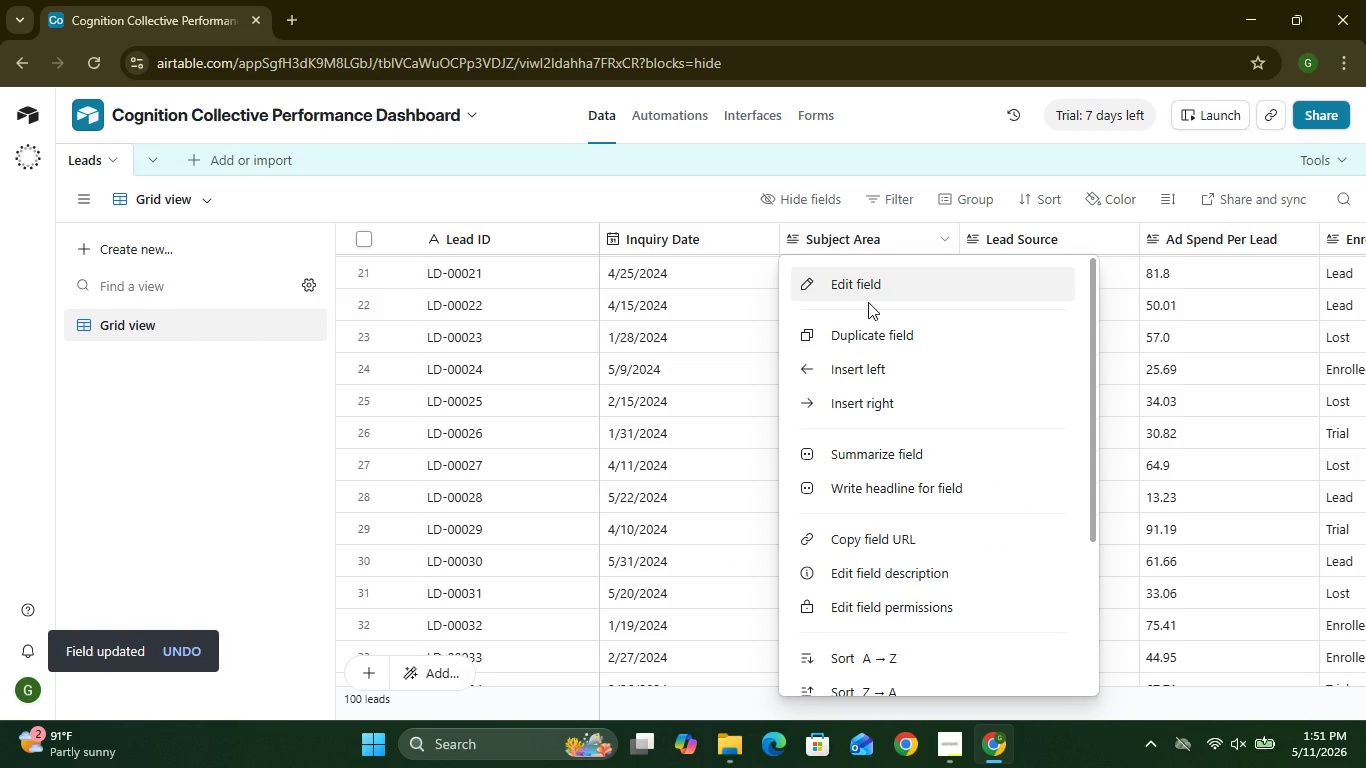 
left_click([868, 302])
 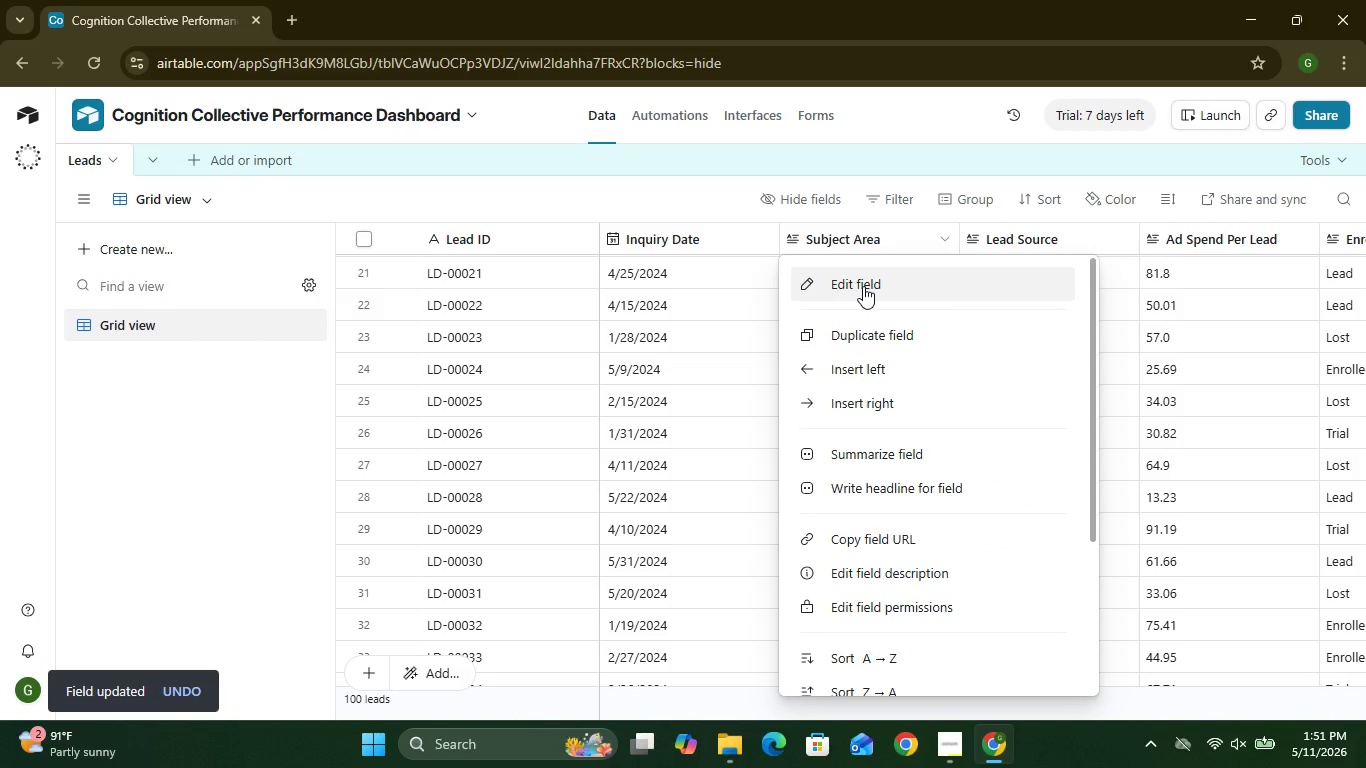 
left_click([863, 286])
 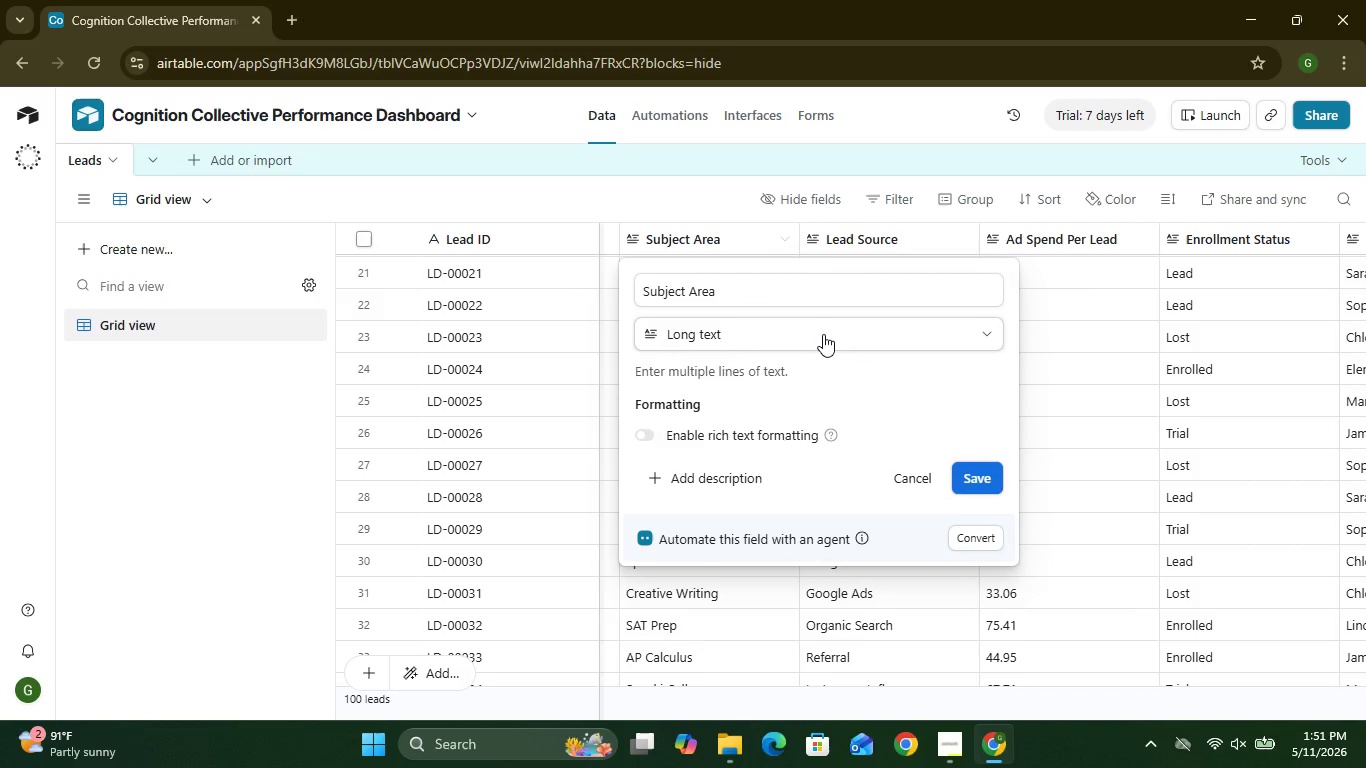 
left_click([823, 334])
 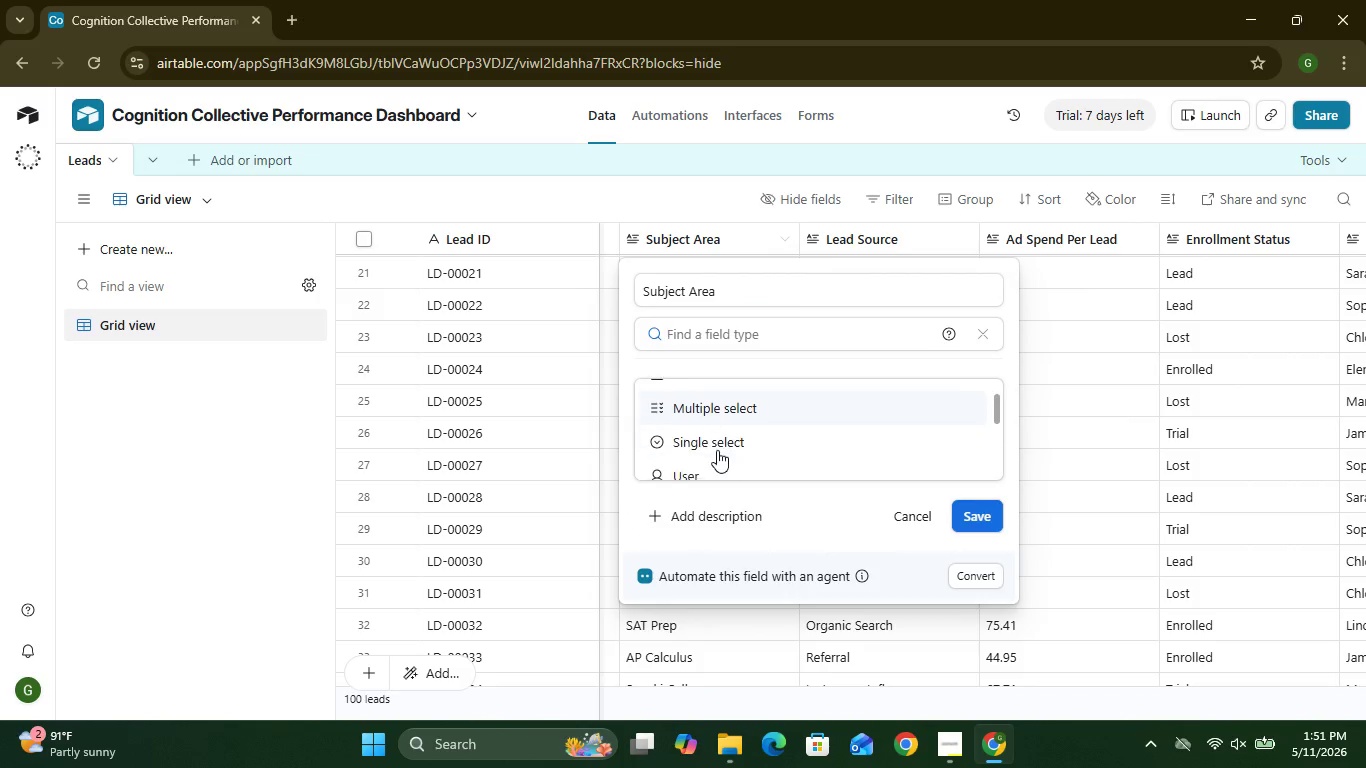 
wait(6.42)
 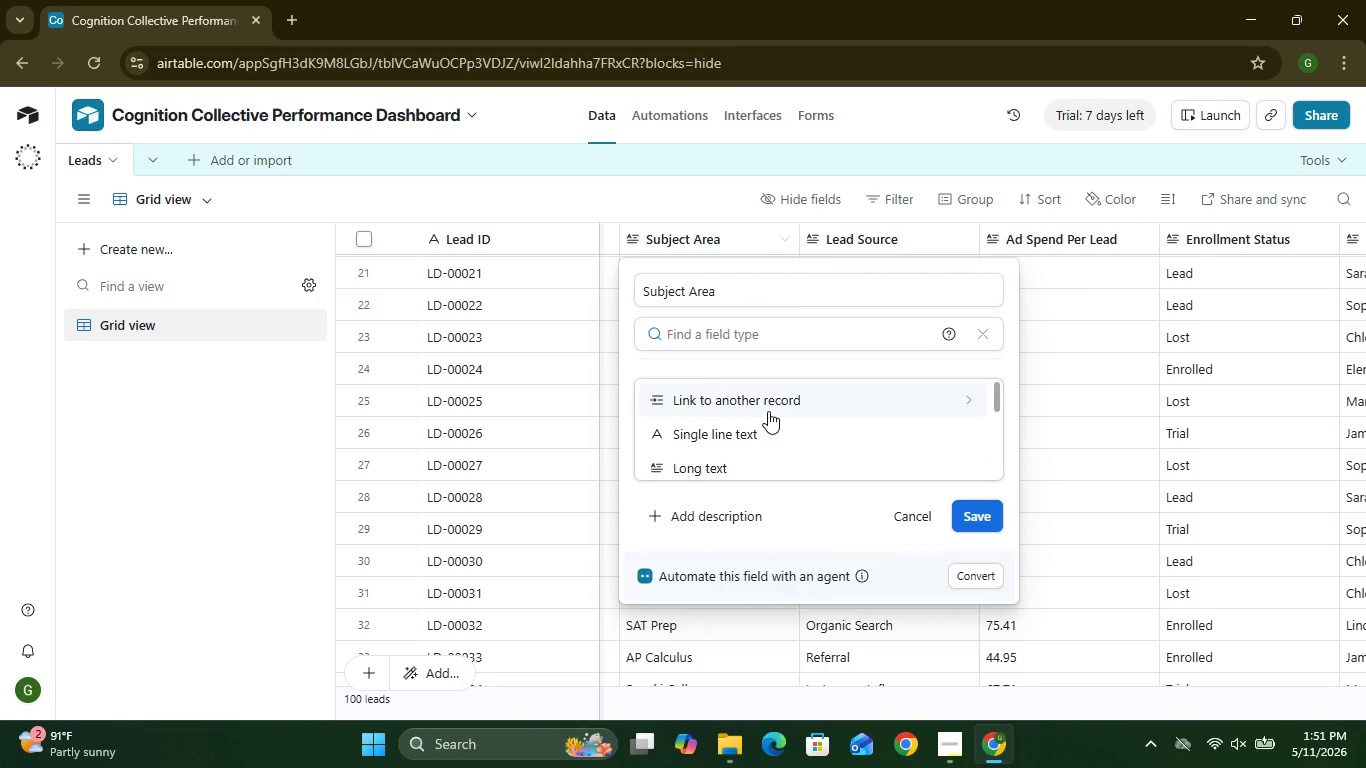 
left_click([711, 429])
 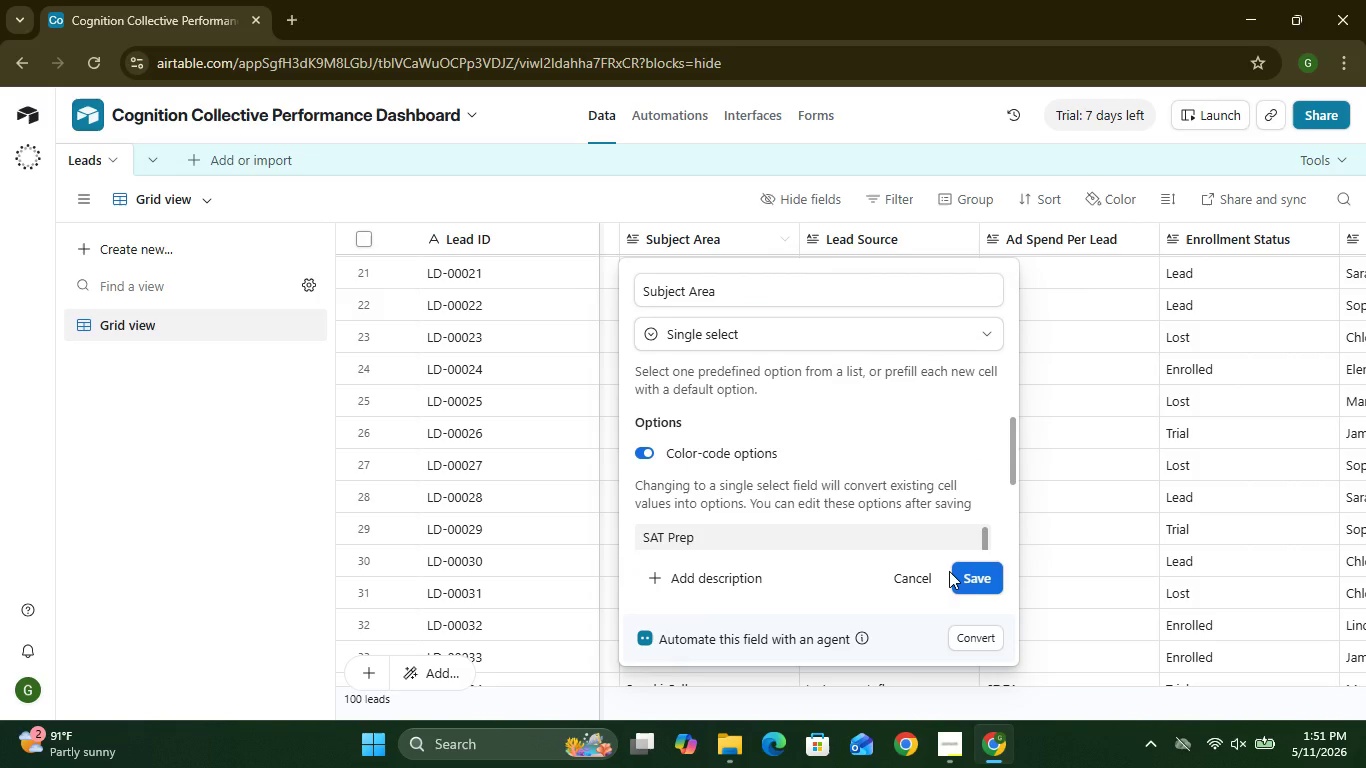 
left_click([964, 571])
 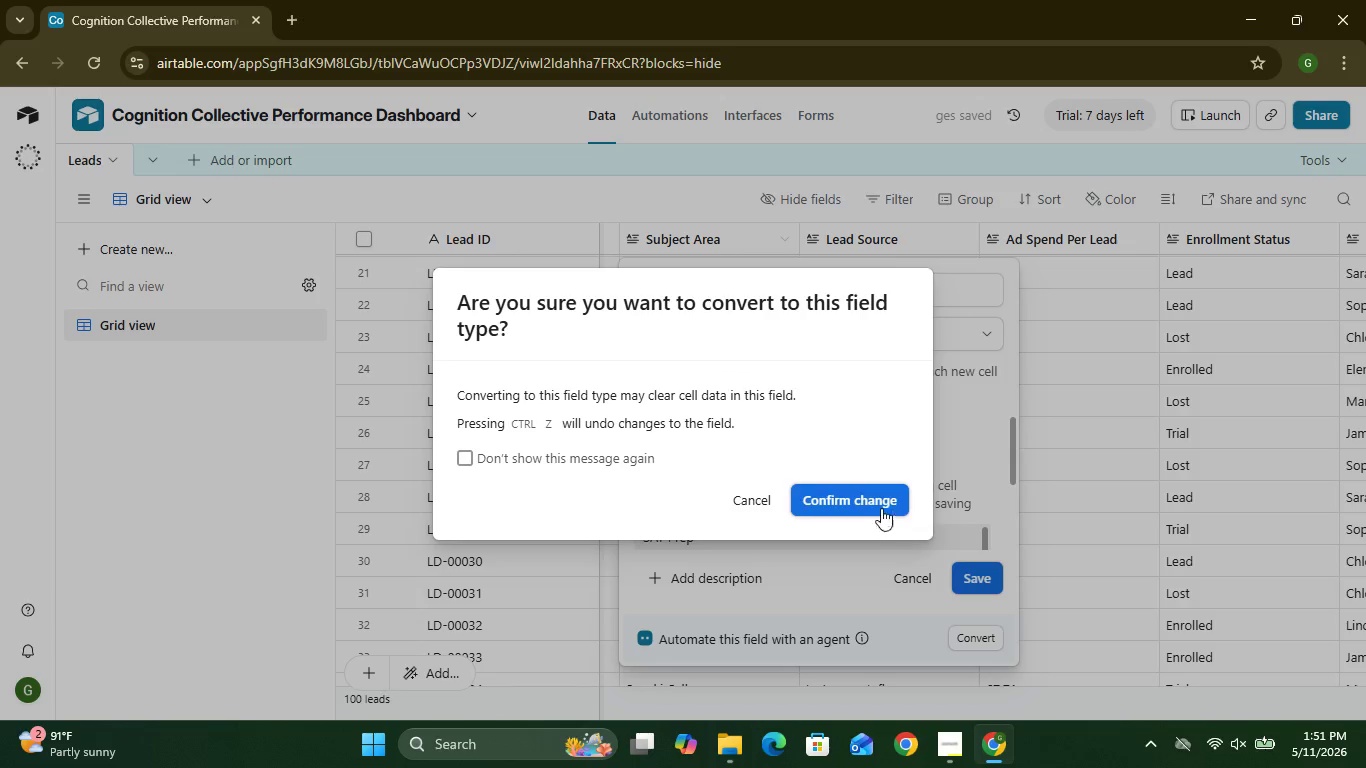 
left_click([865, 503])
 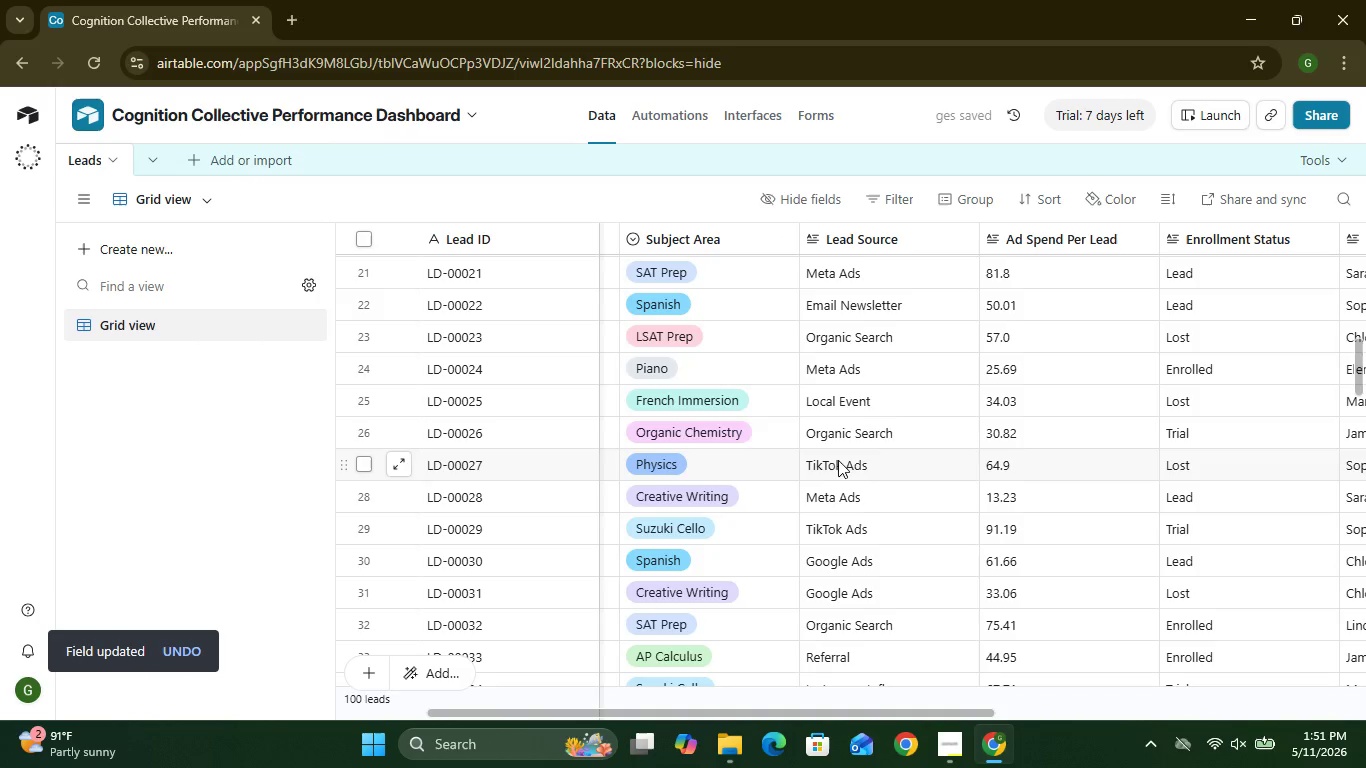 
wait(6.98)
 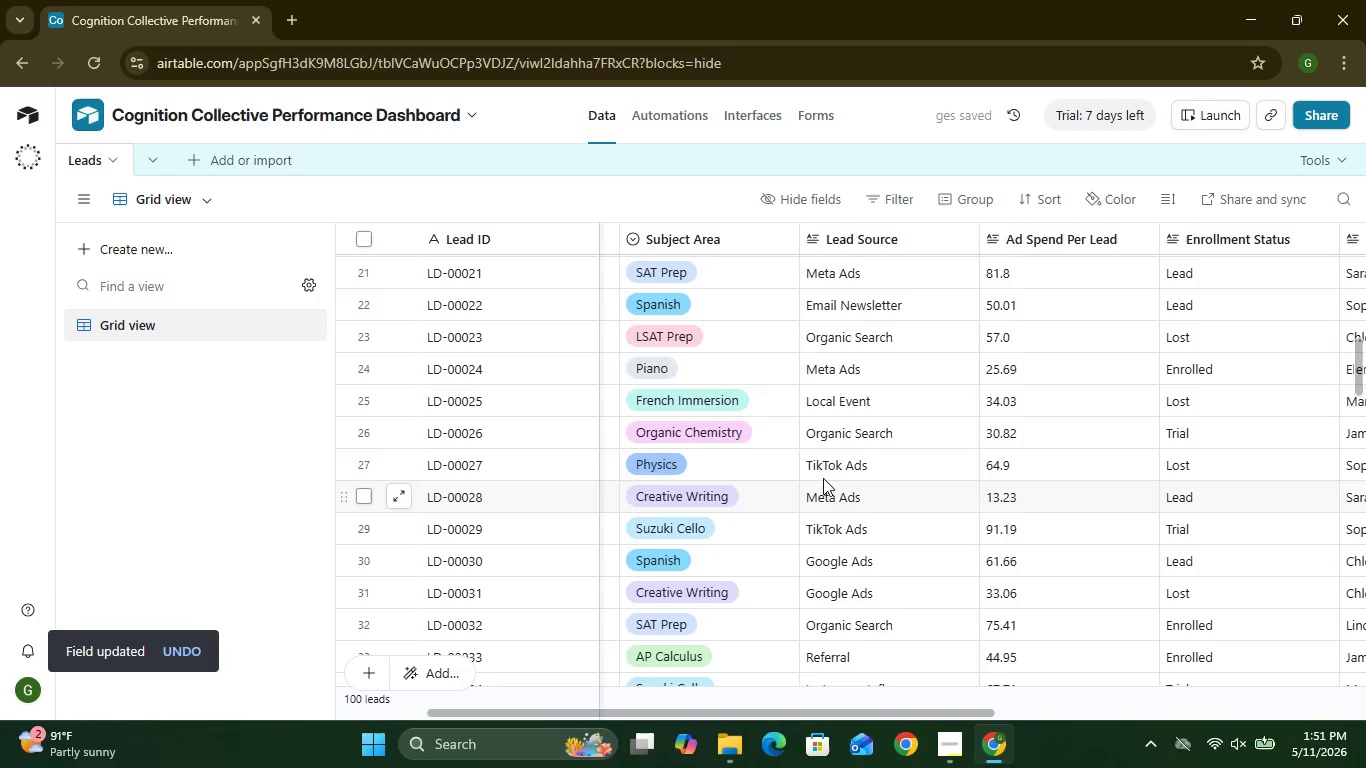 
left_click([966, 236])
 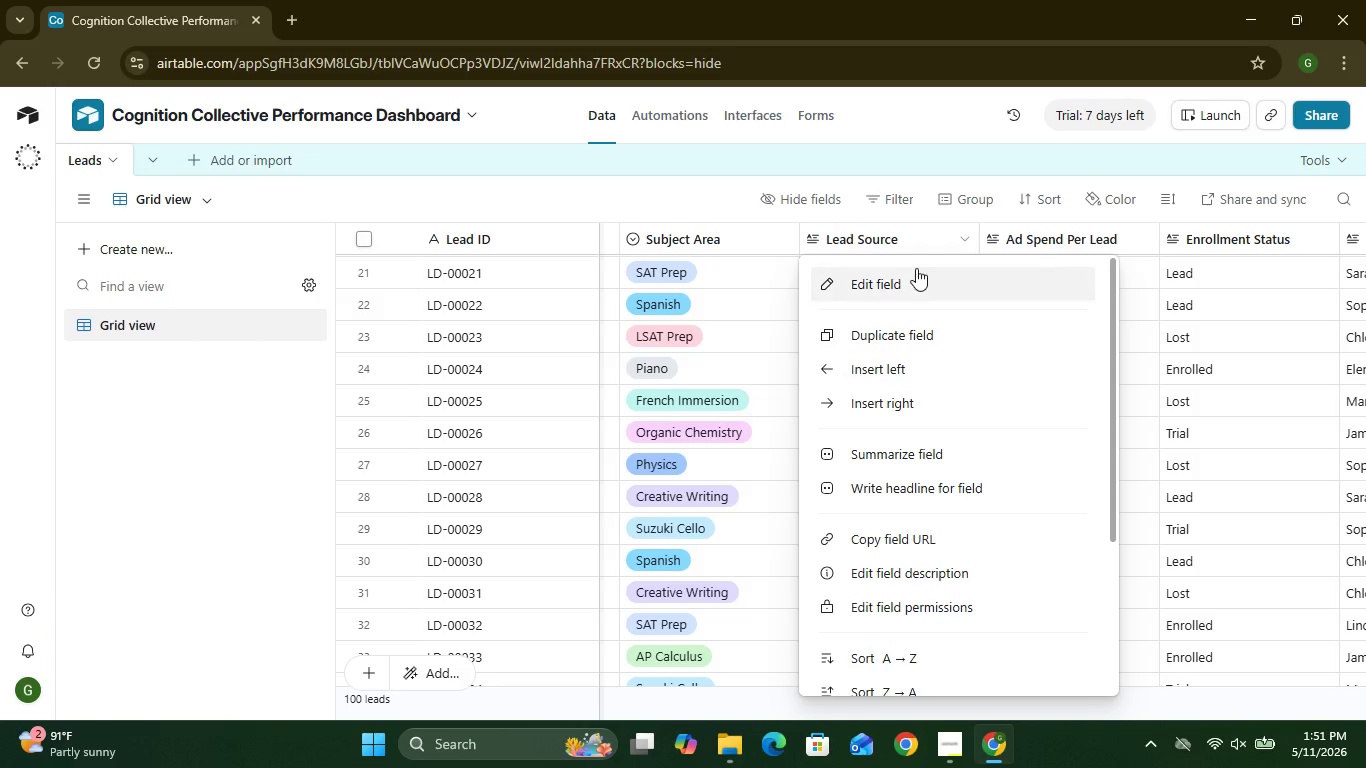 
left_click([901, 284])
 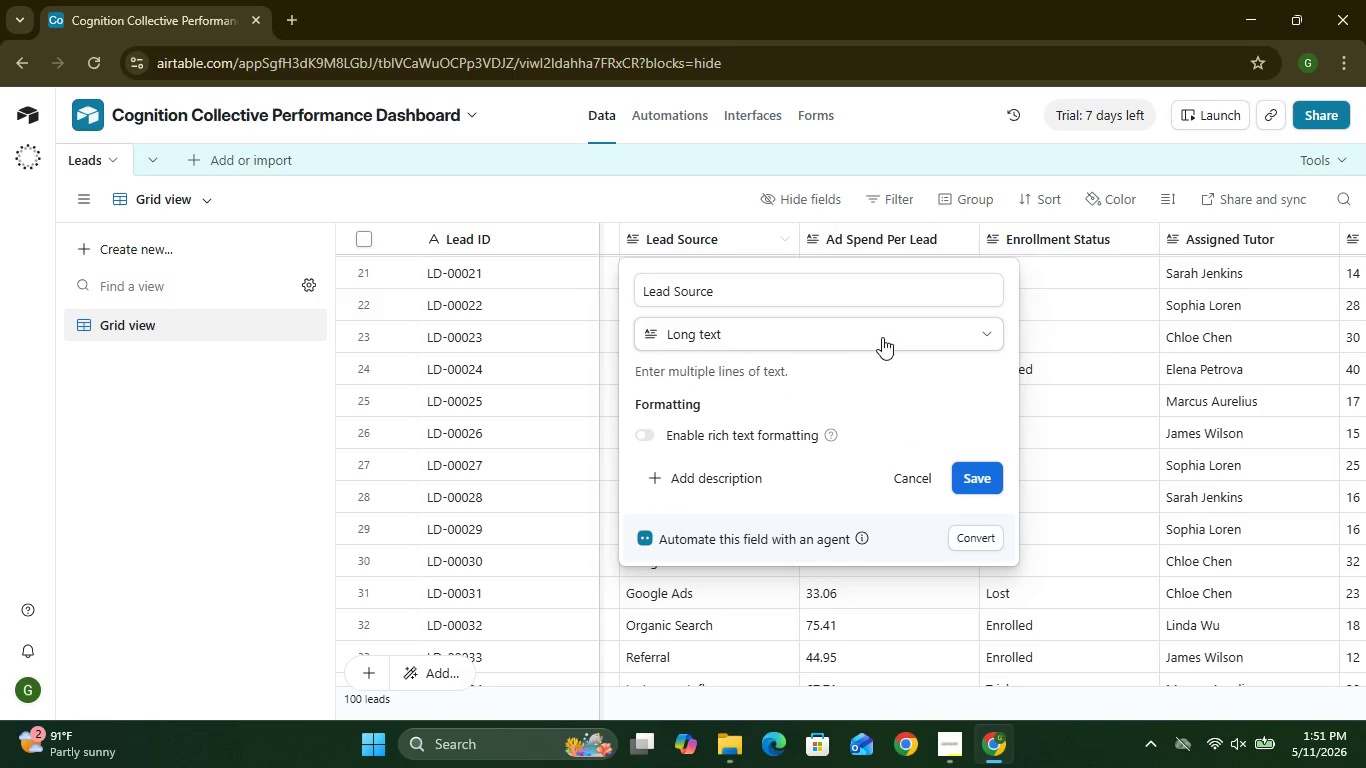 
left_click([882, 337])
 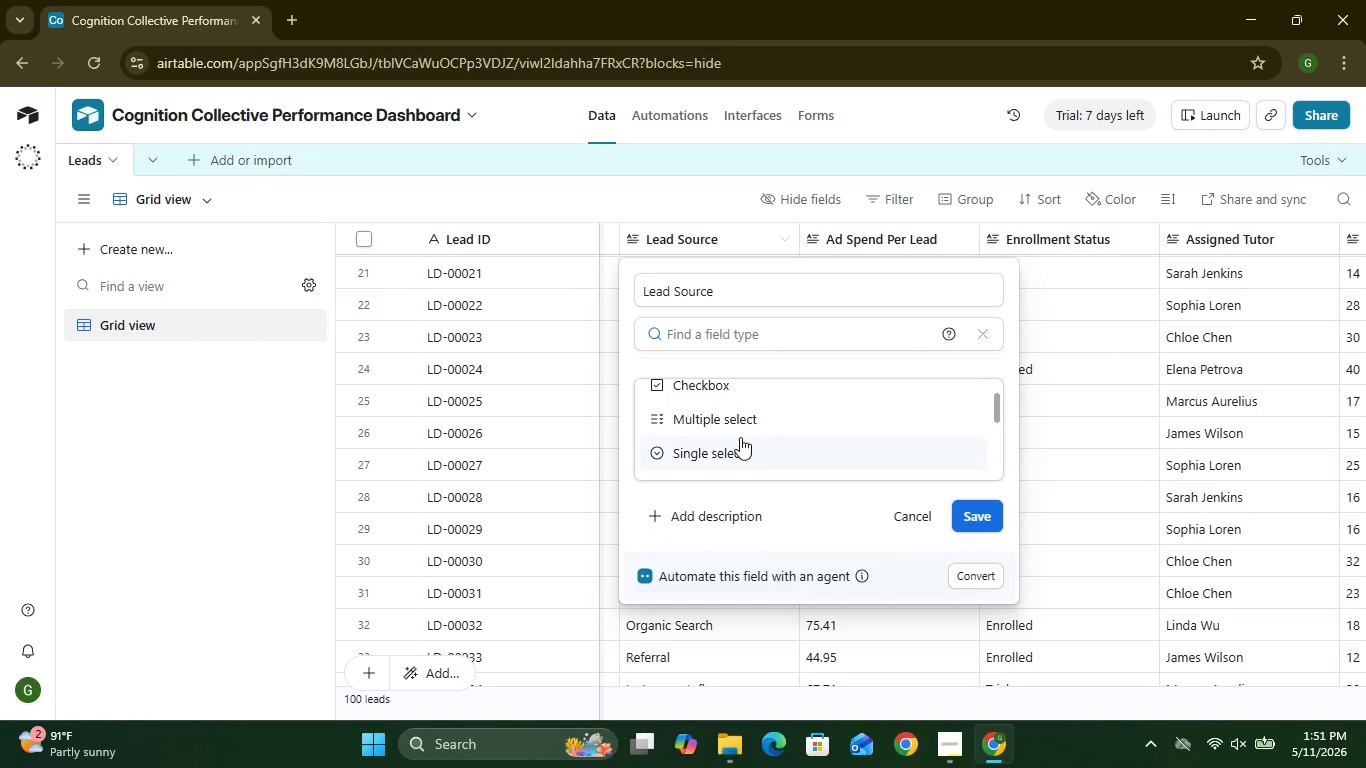 
left_click([721, 452])
 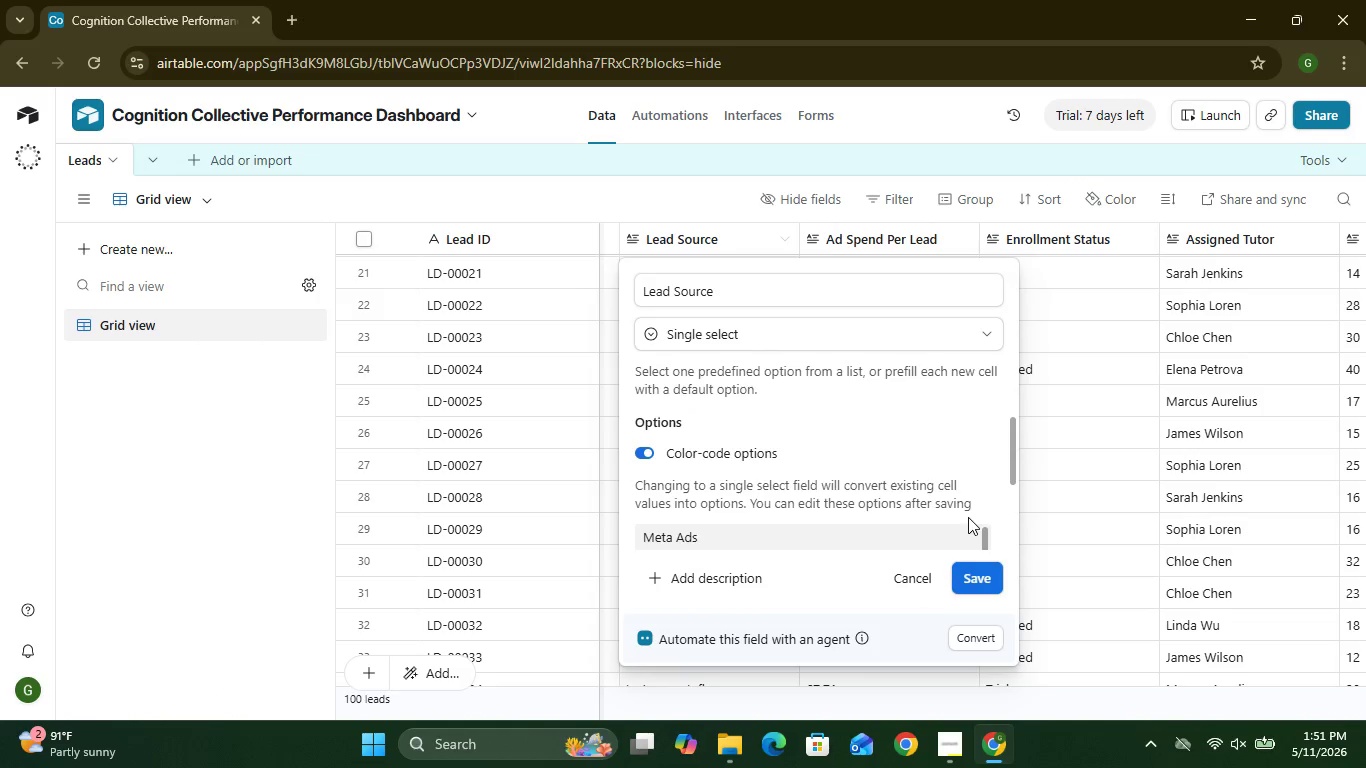 
left_click([968, 517])
 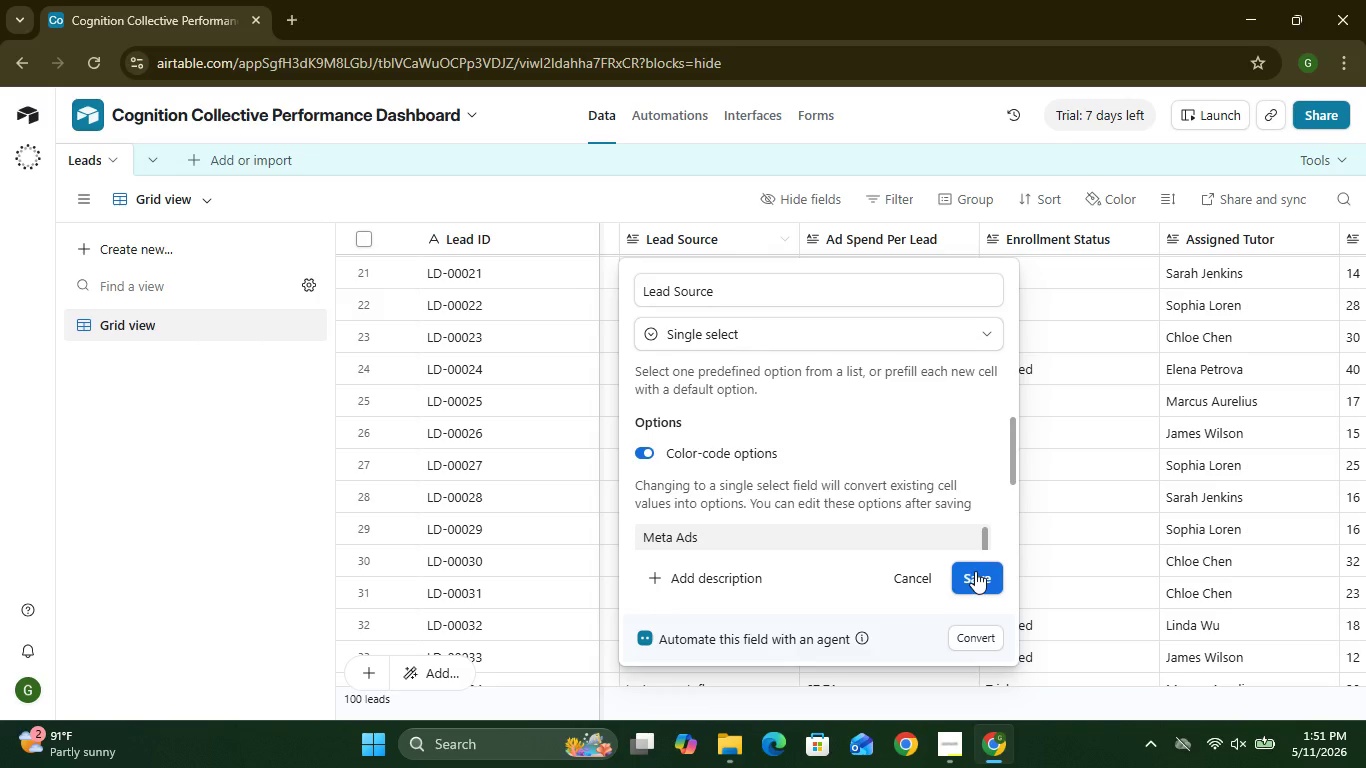 
left_click([975, 571])
 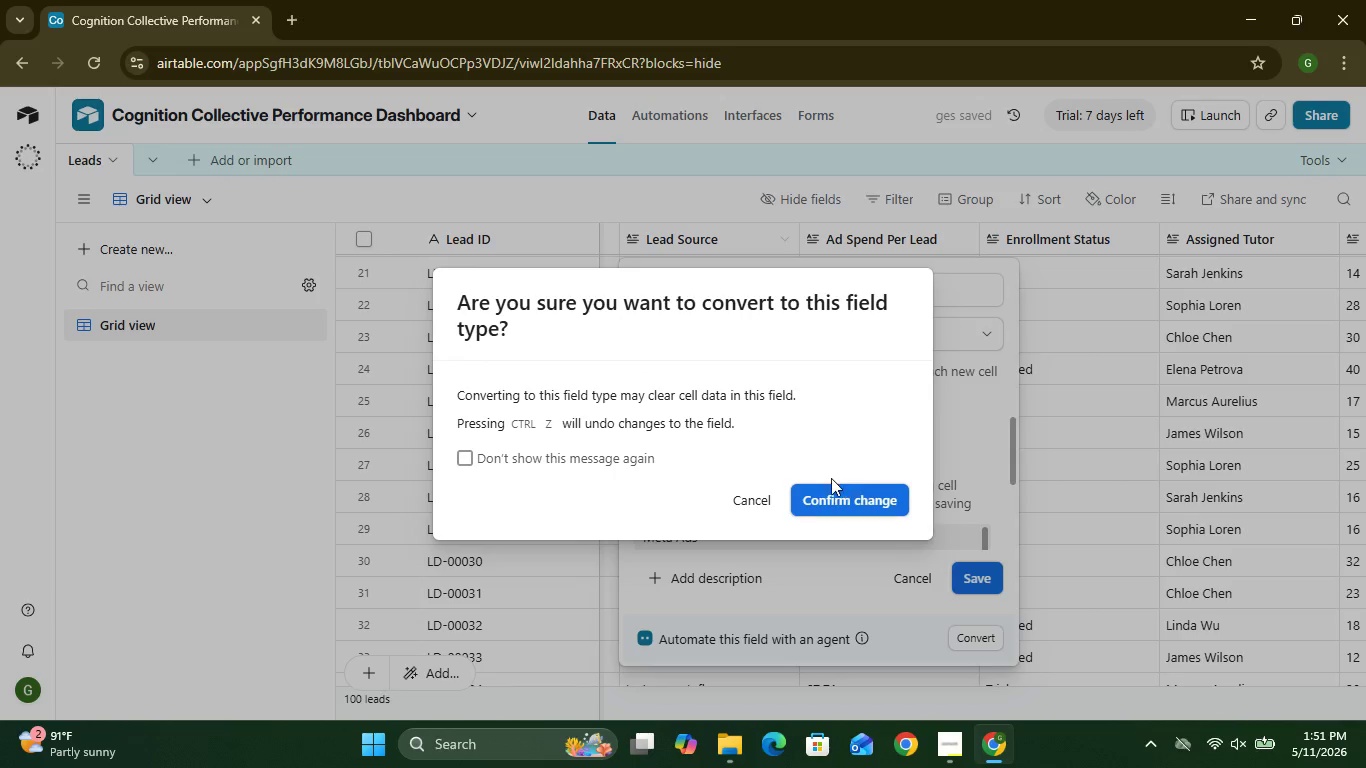 
left_click([841, 501])
 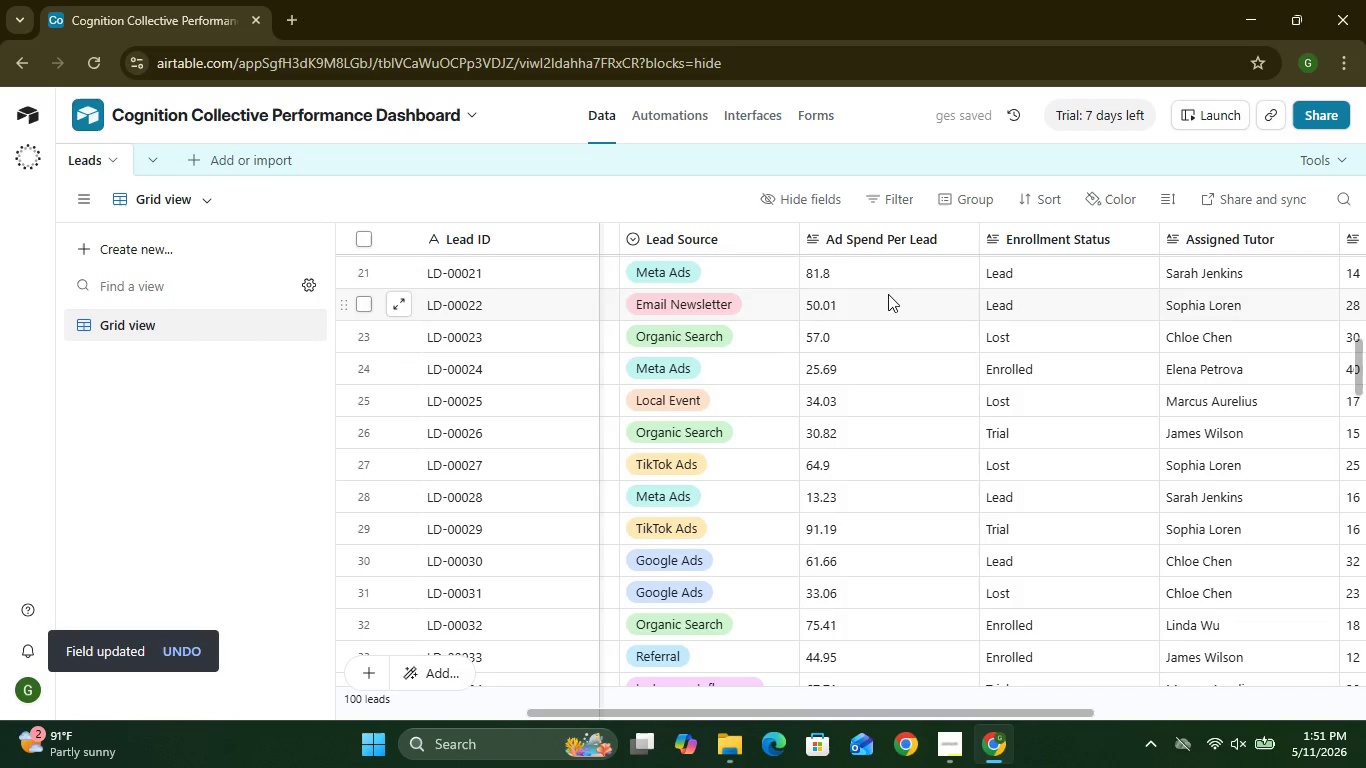 
wait(6.5)
 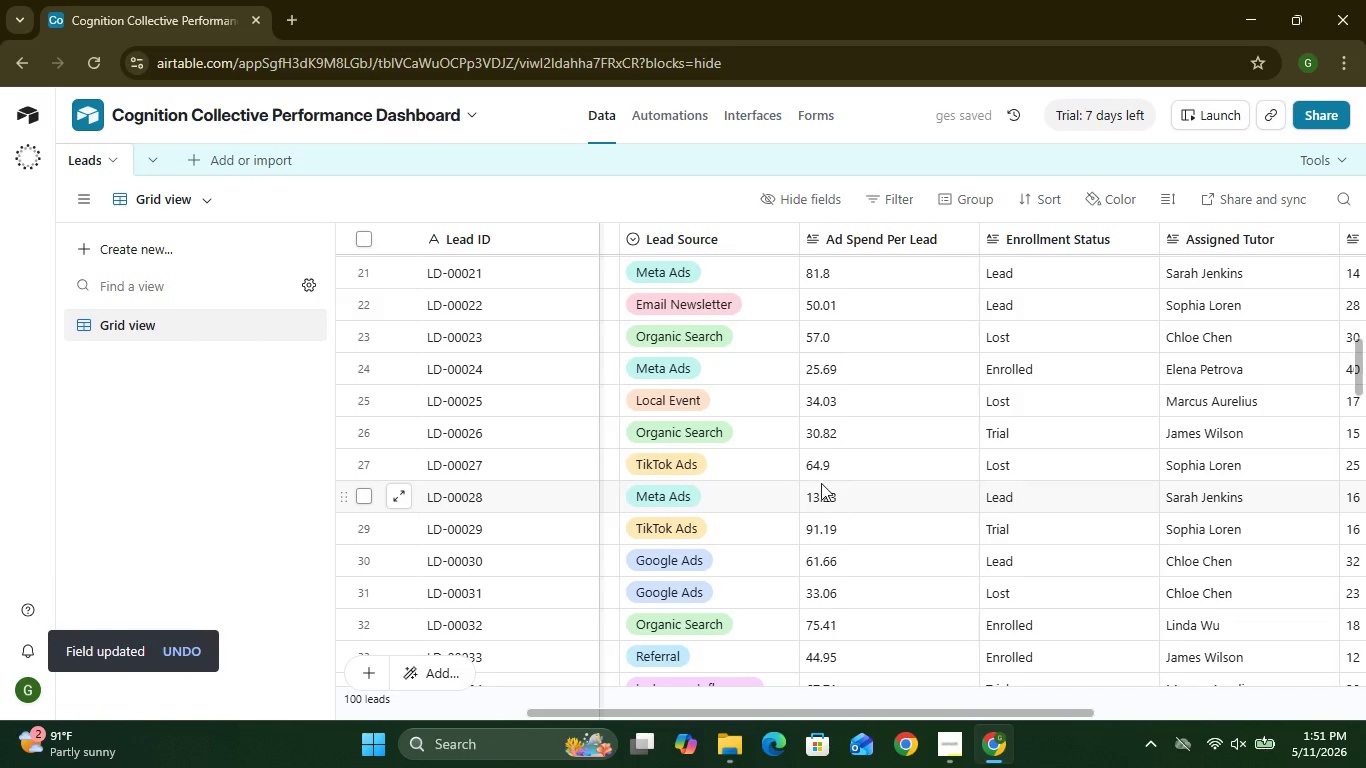 
left_click([964, 242])
 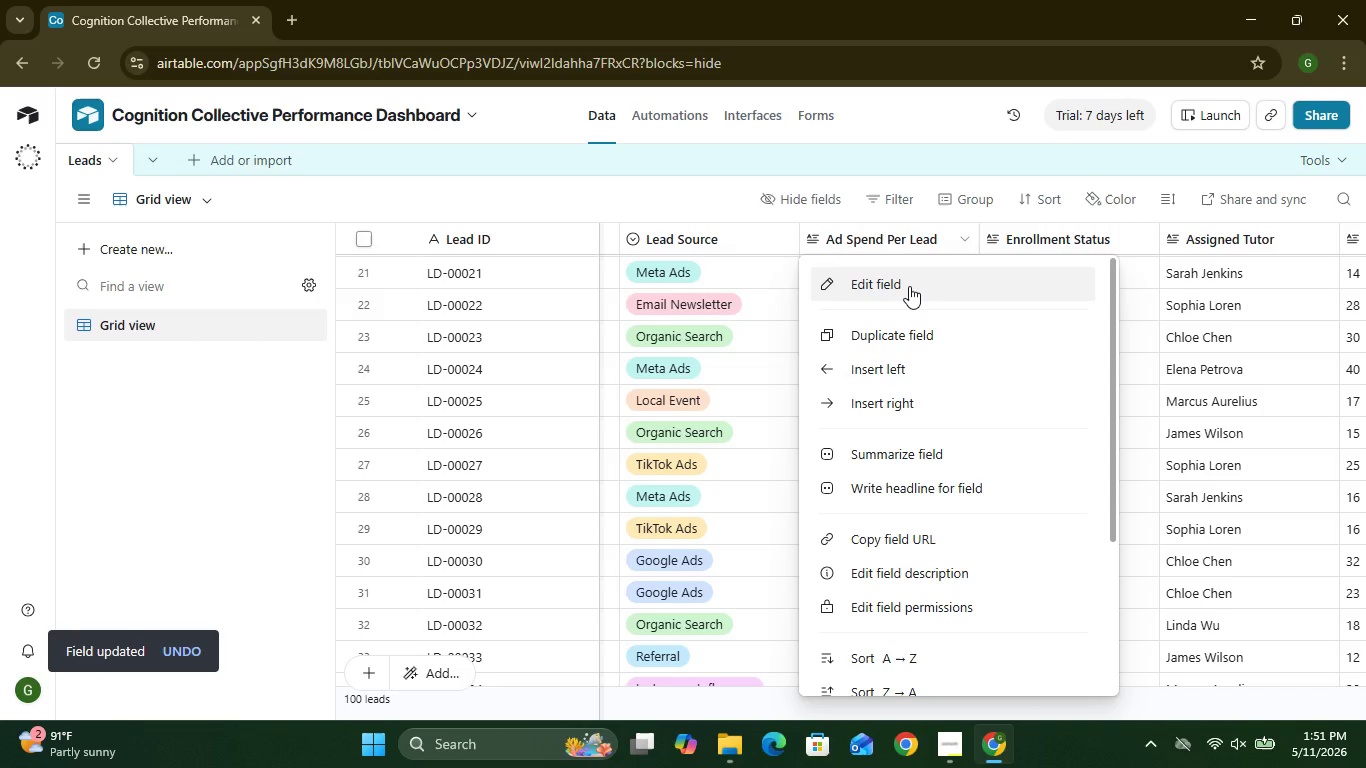 
left_click([909, 286])
 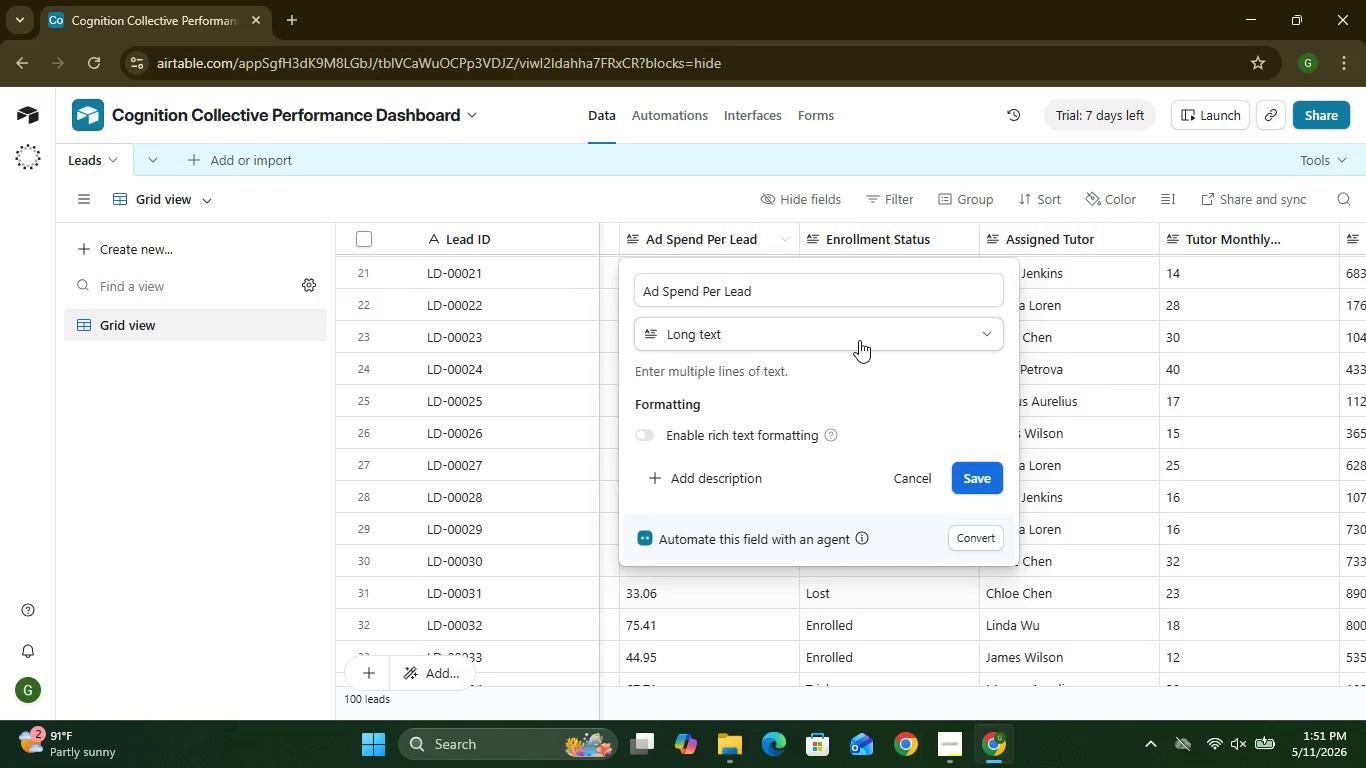 
left_click([859, 340])
 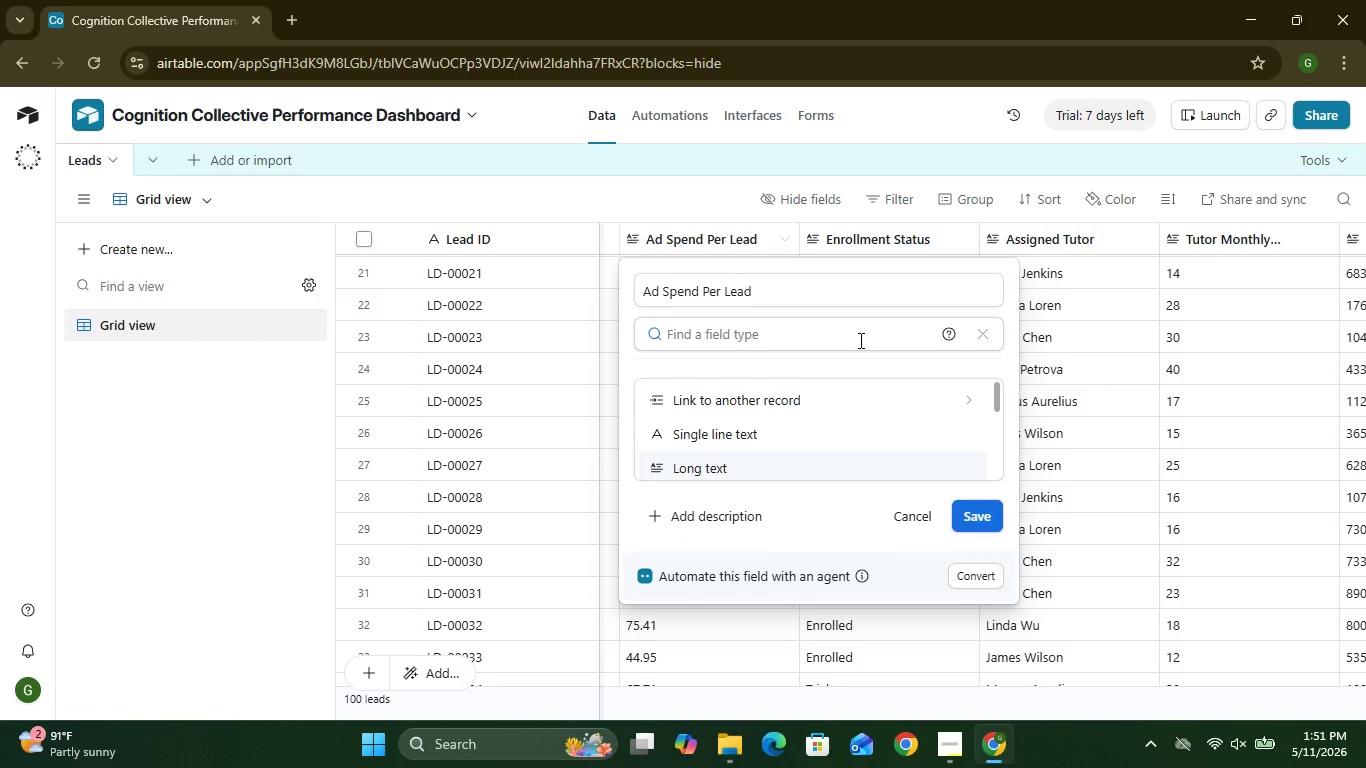 
mouse_move([771, 435])
 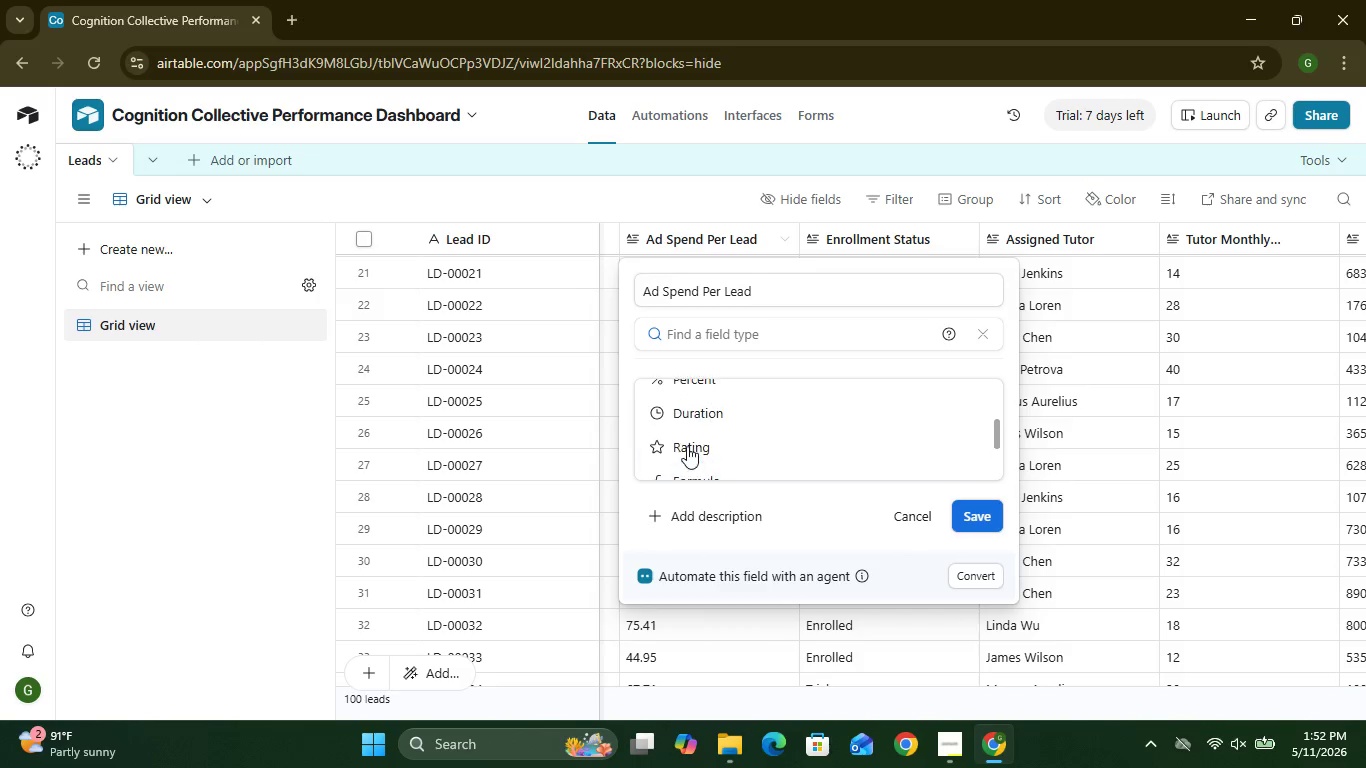 
wait(7.94)
 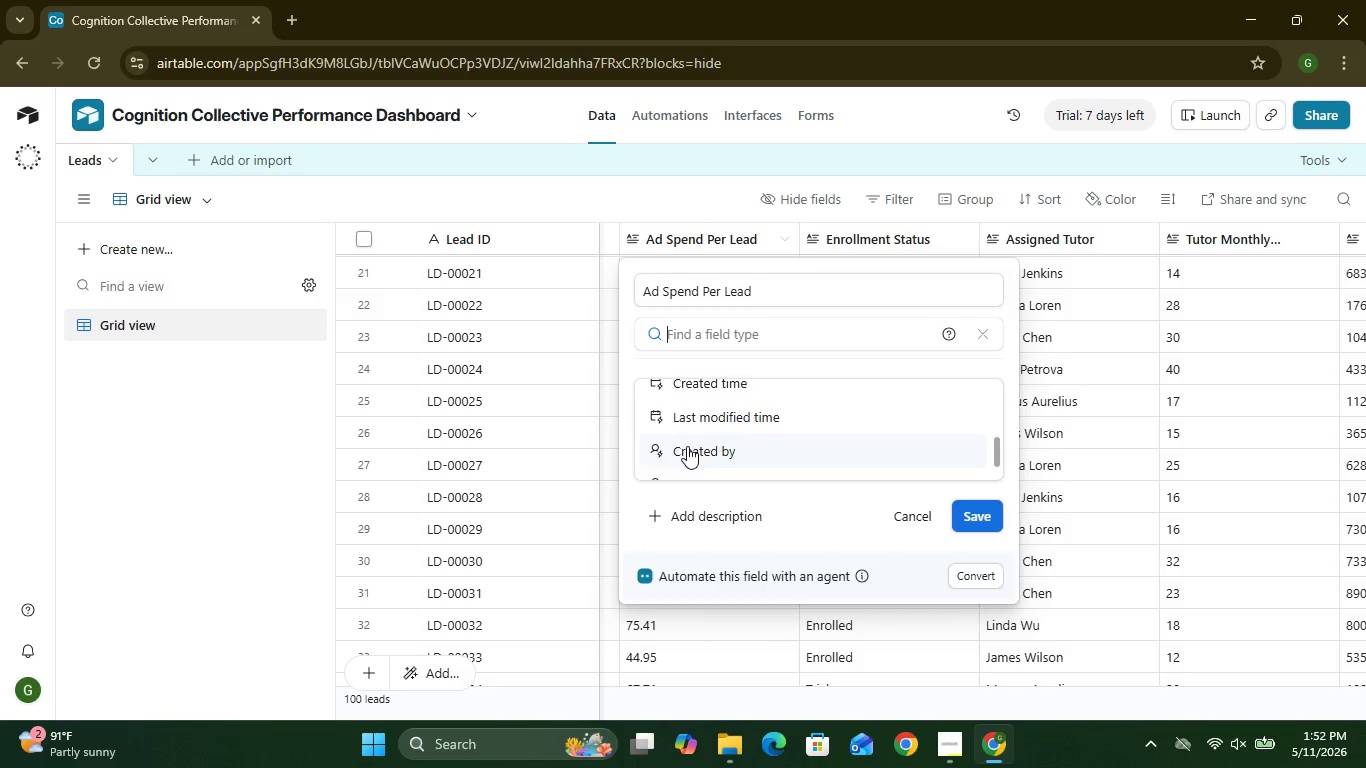 
left_click([686, 423])
 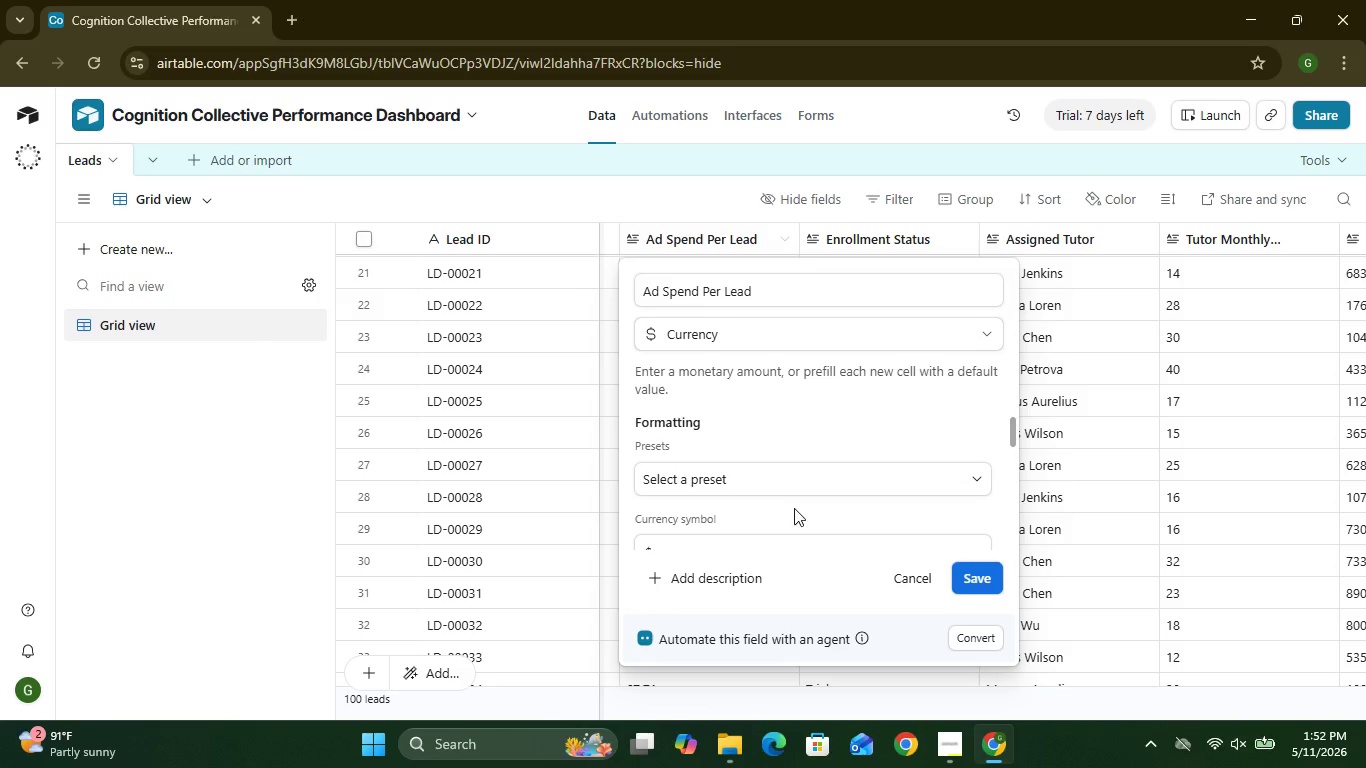 
left_click([814, 478])
 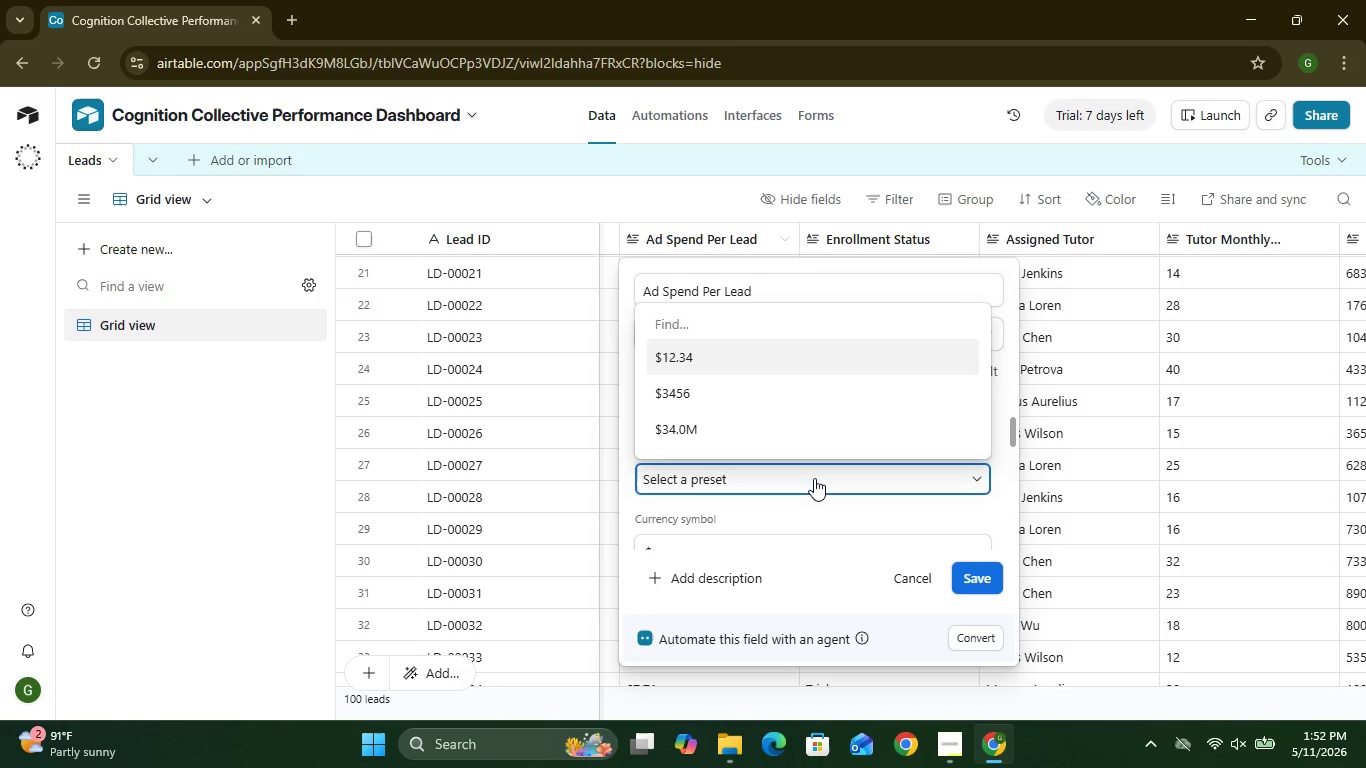 
left_click([814, 478])
 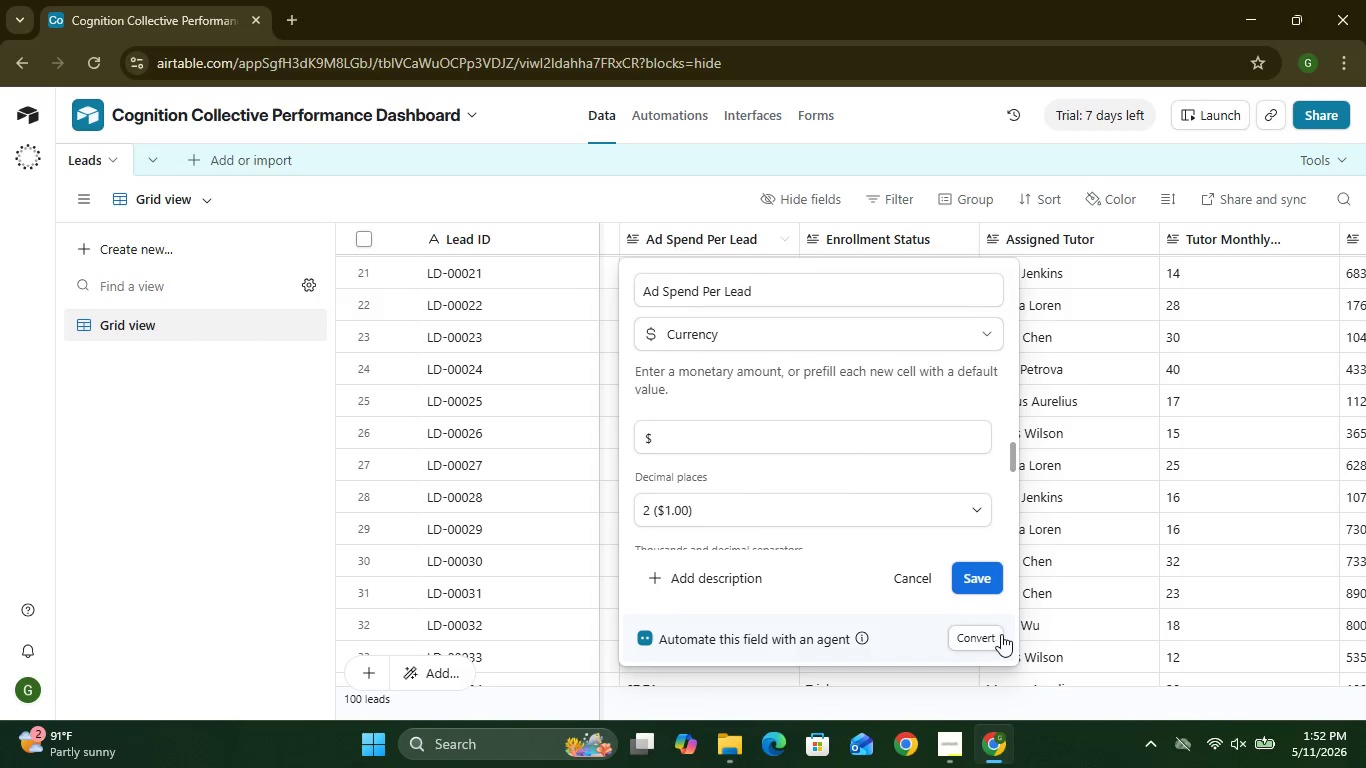 
left_click([976, 571])
 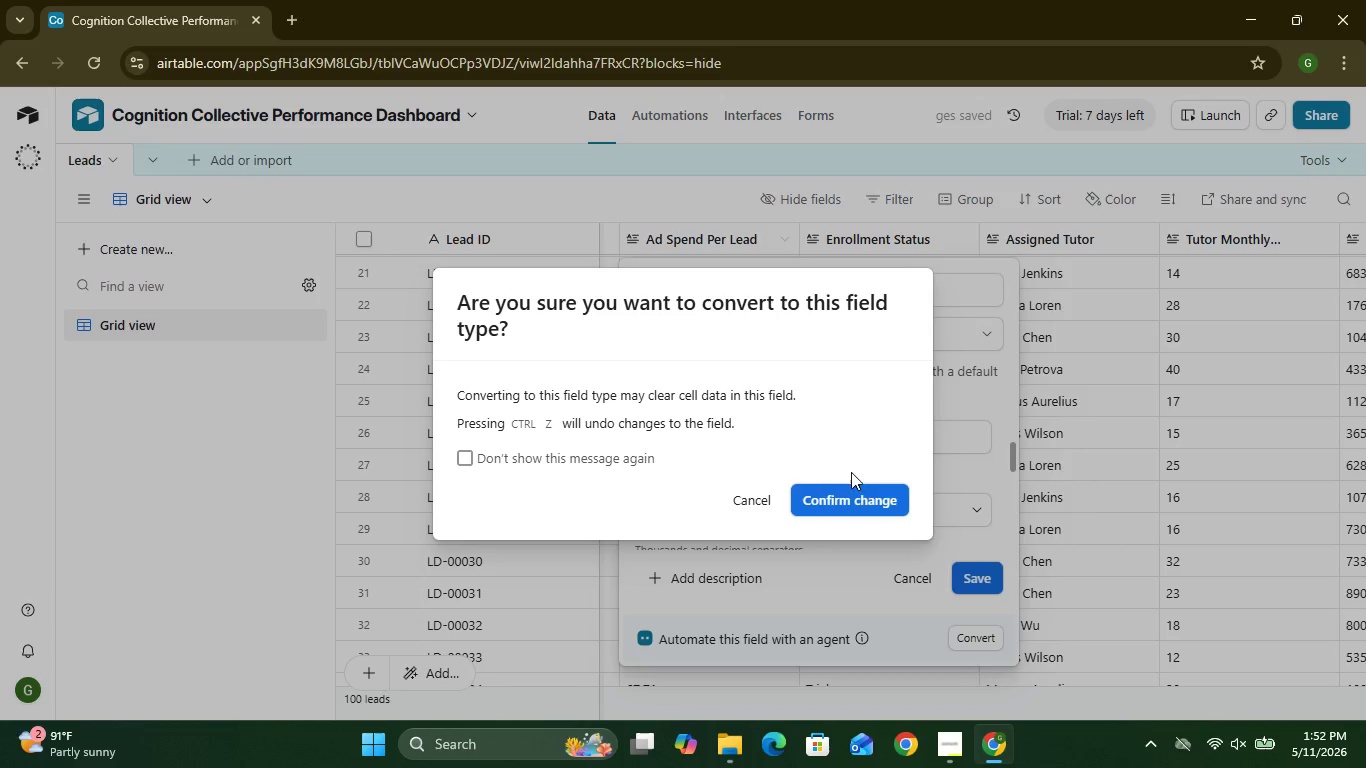 
left_click([849, 494])
 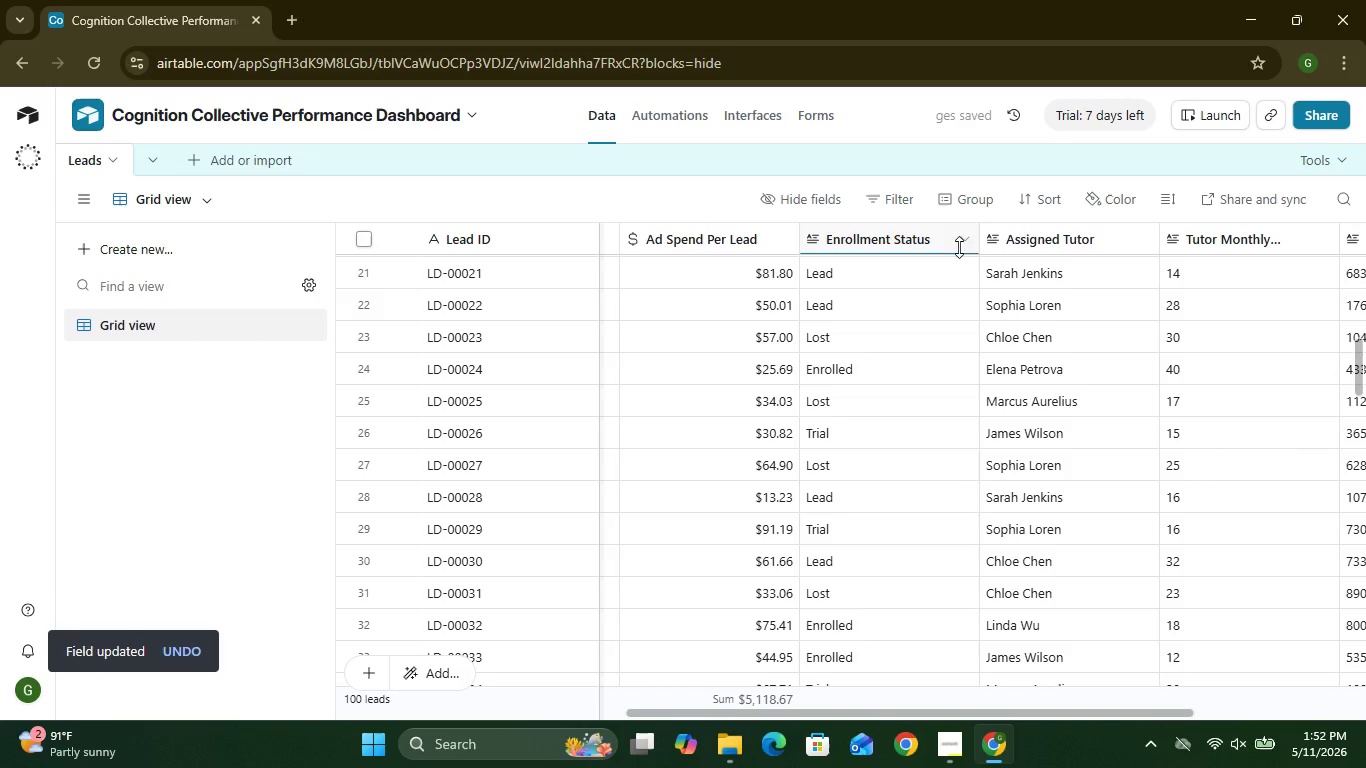 
left_click([966, 239])
 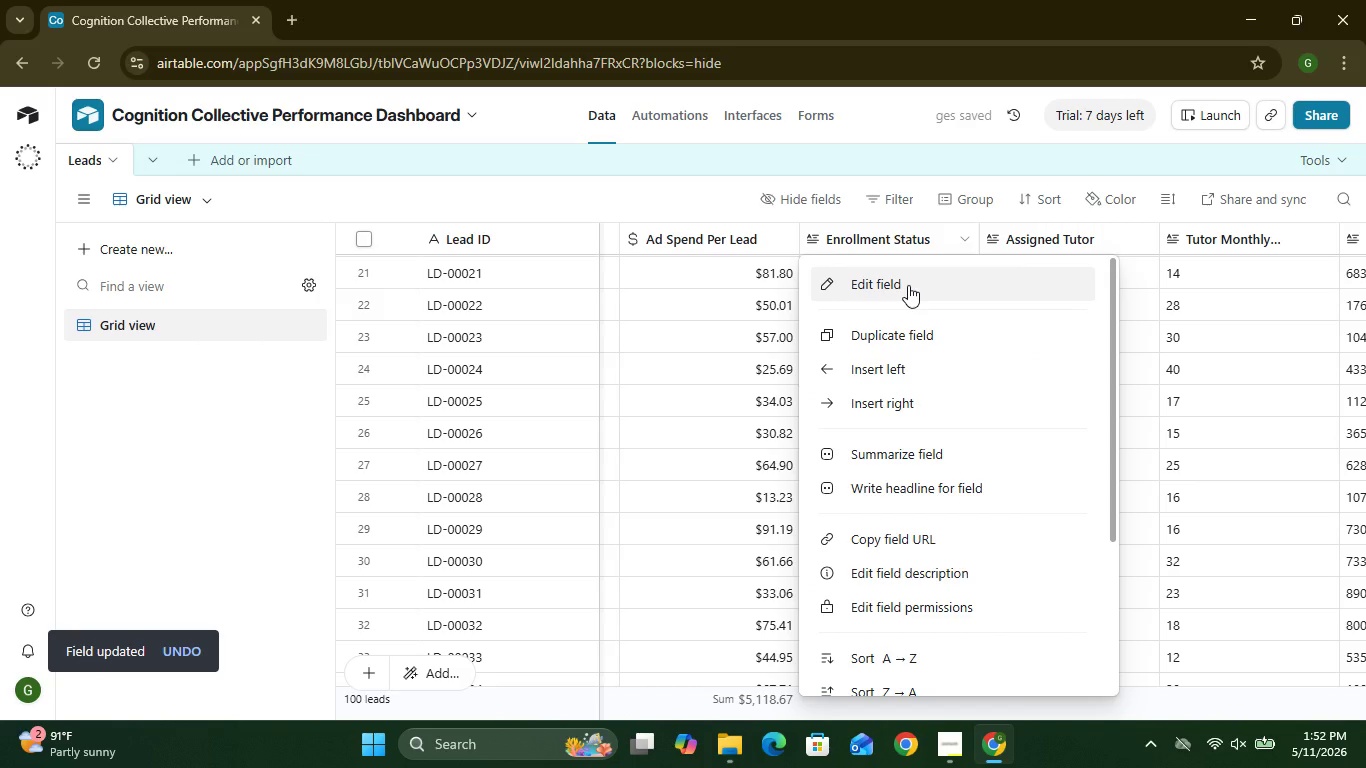 
left_click([908, 285])
 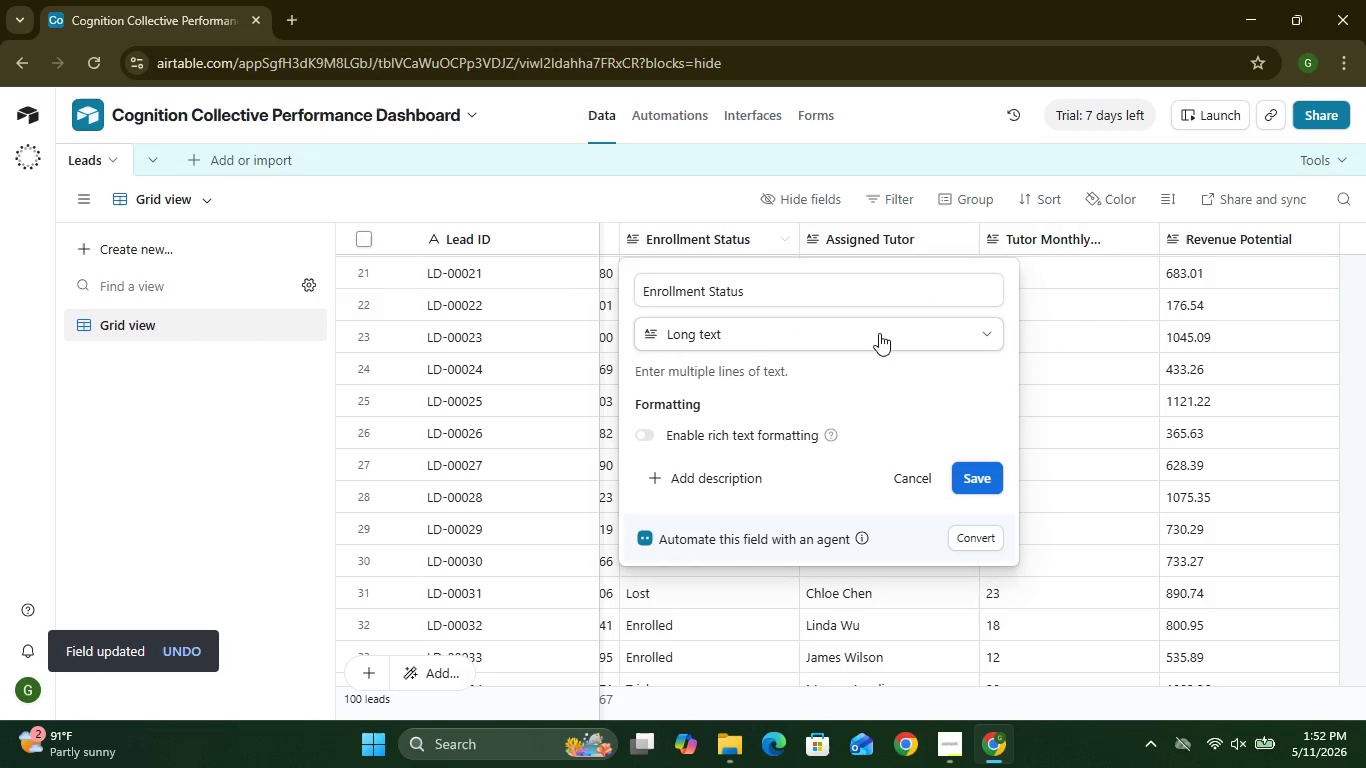 
left_click([879, 333])
 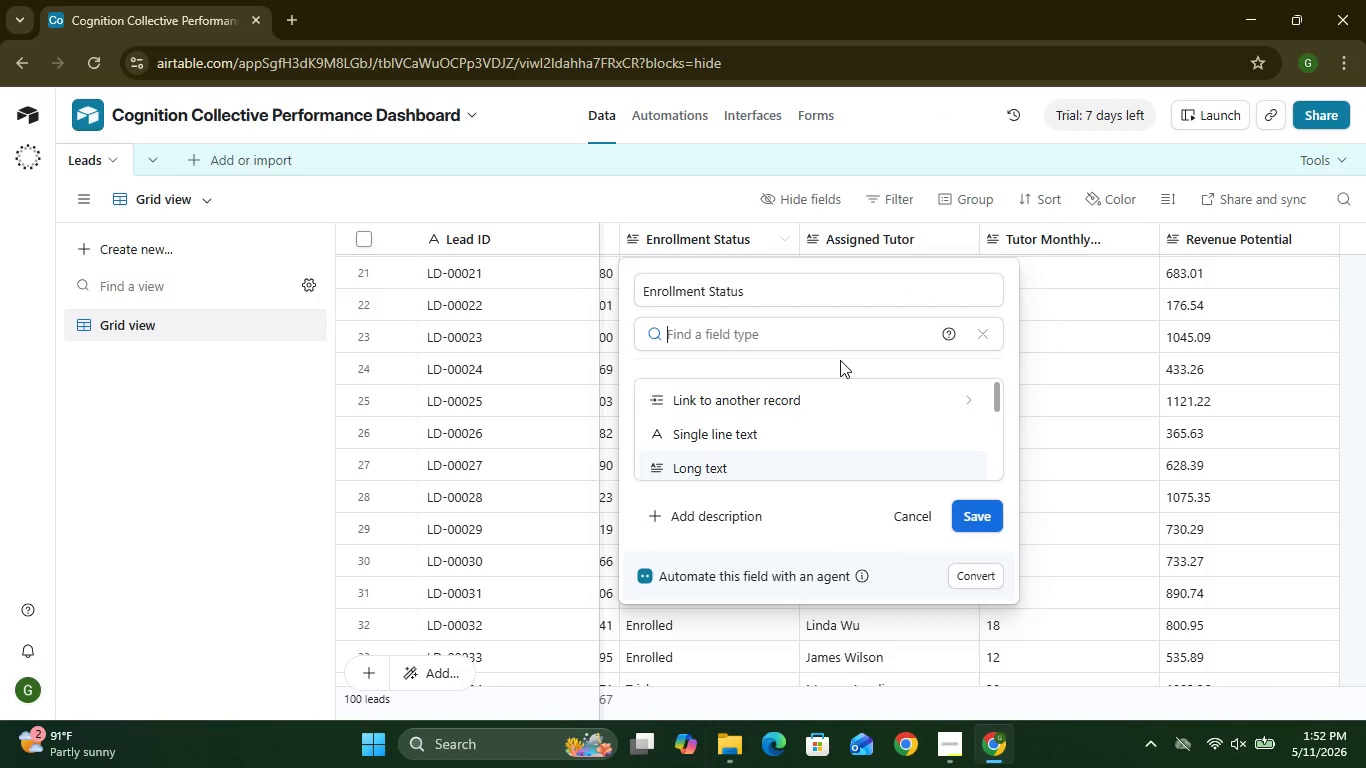 
mouse_move([759, 436])
 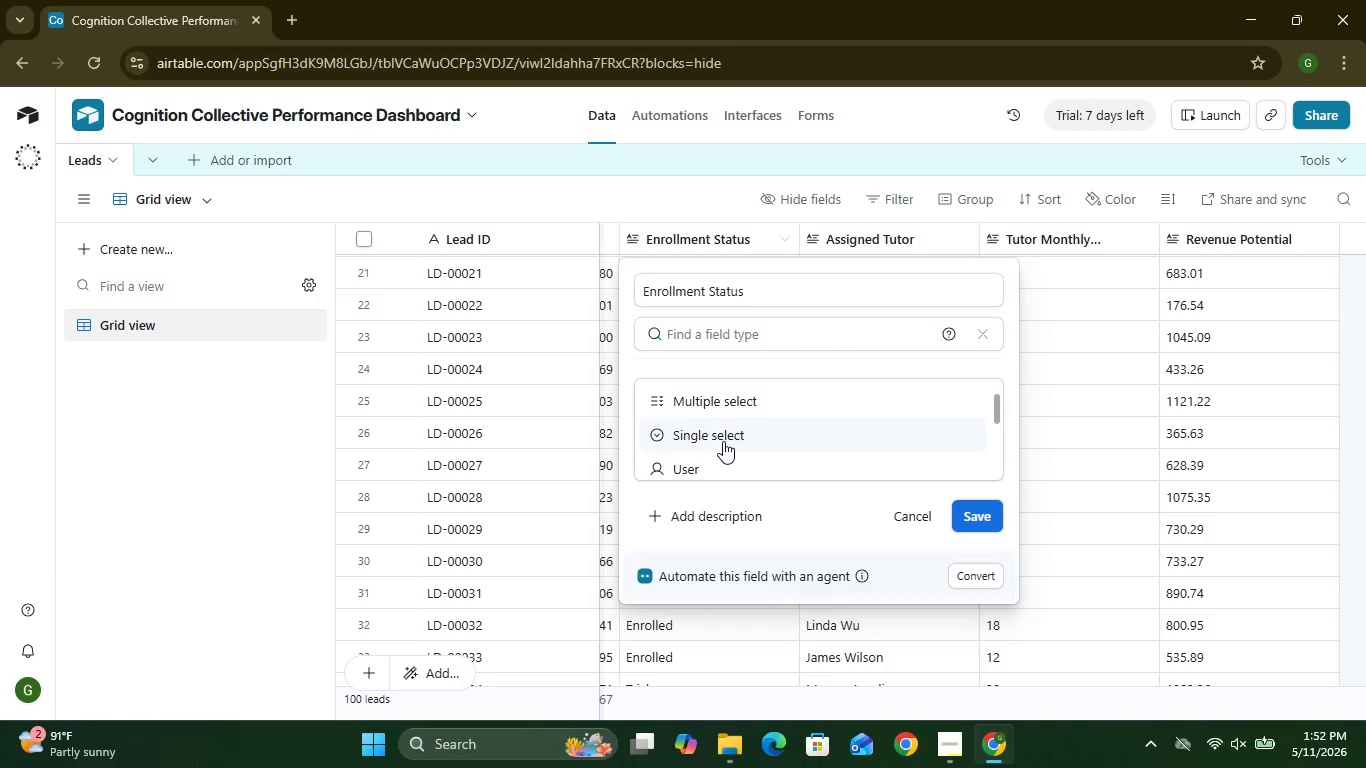 
left_click([723, 441])
 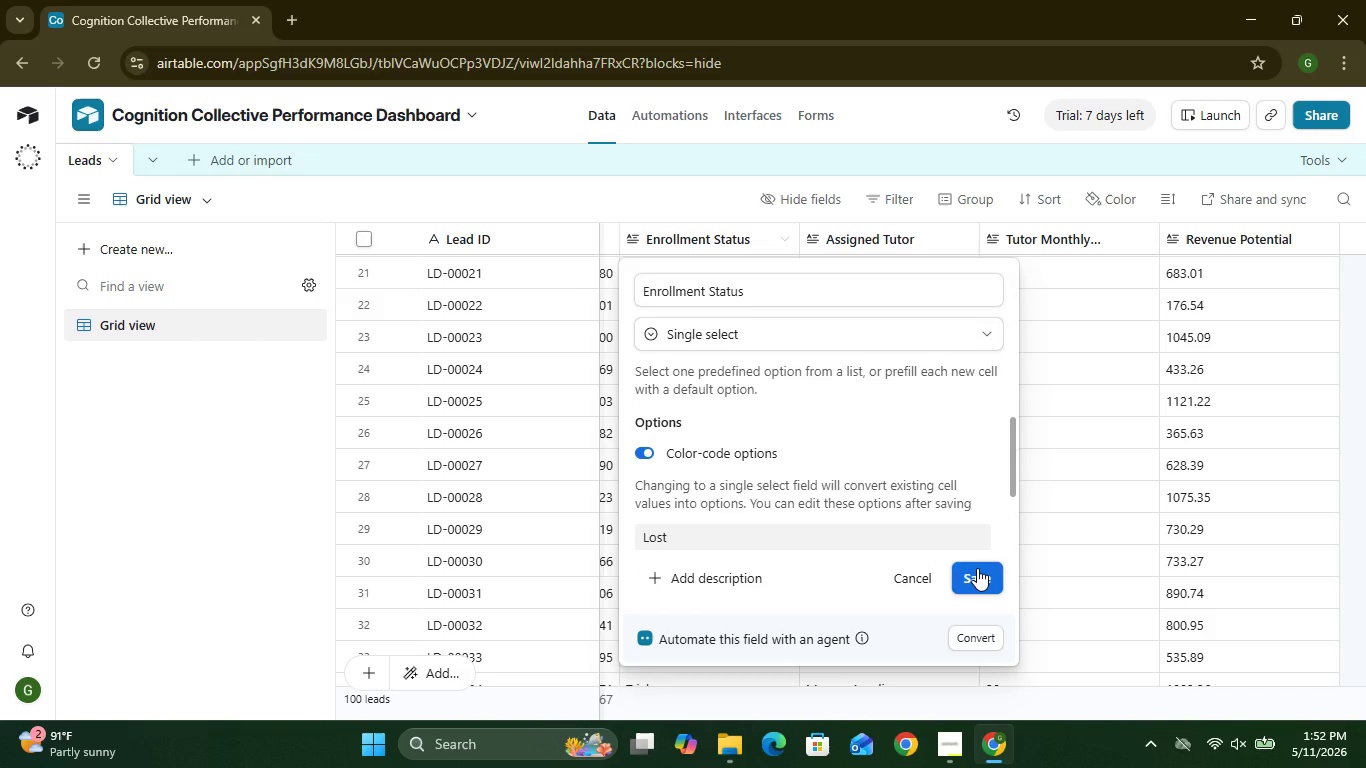 
left_click([977, 568])
 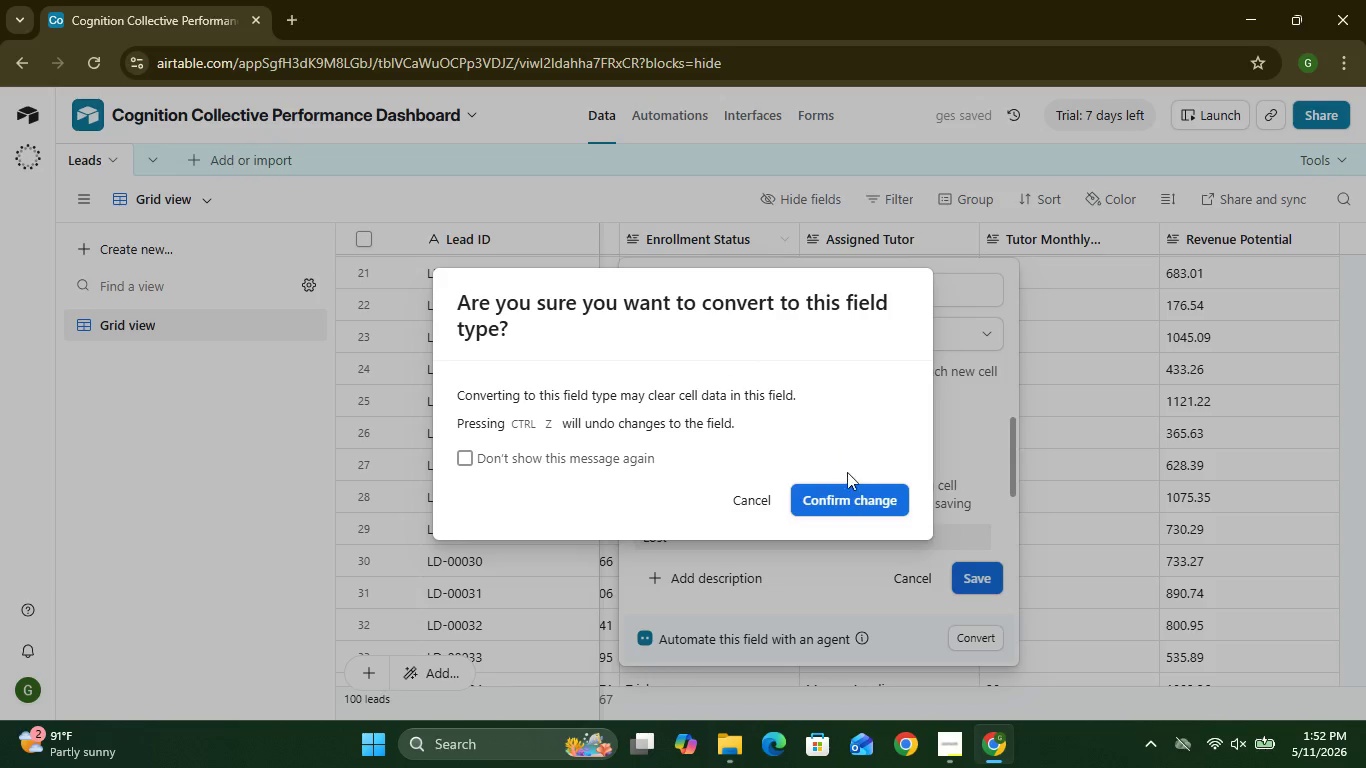 
left_click([844, 497])
 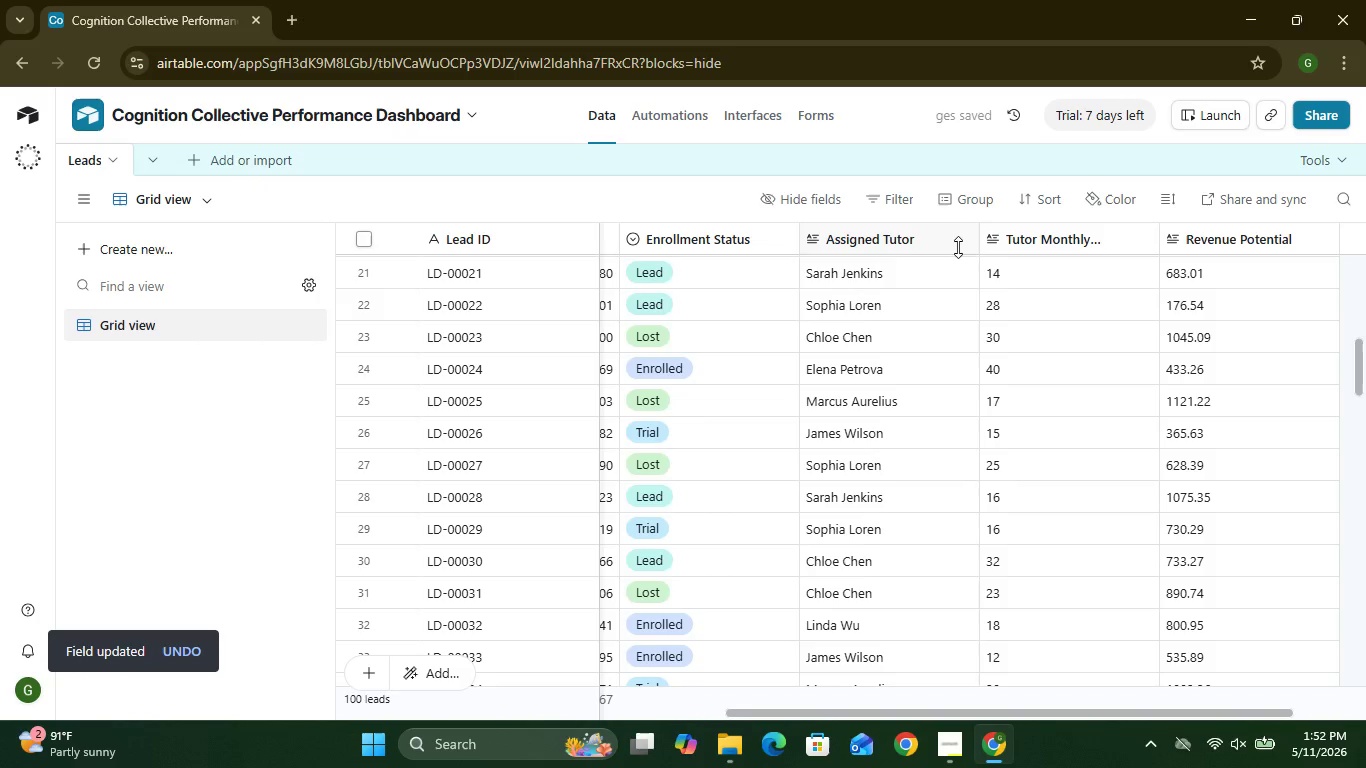 
left_click([962, 238])
 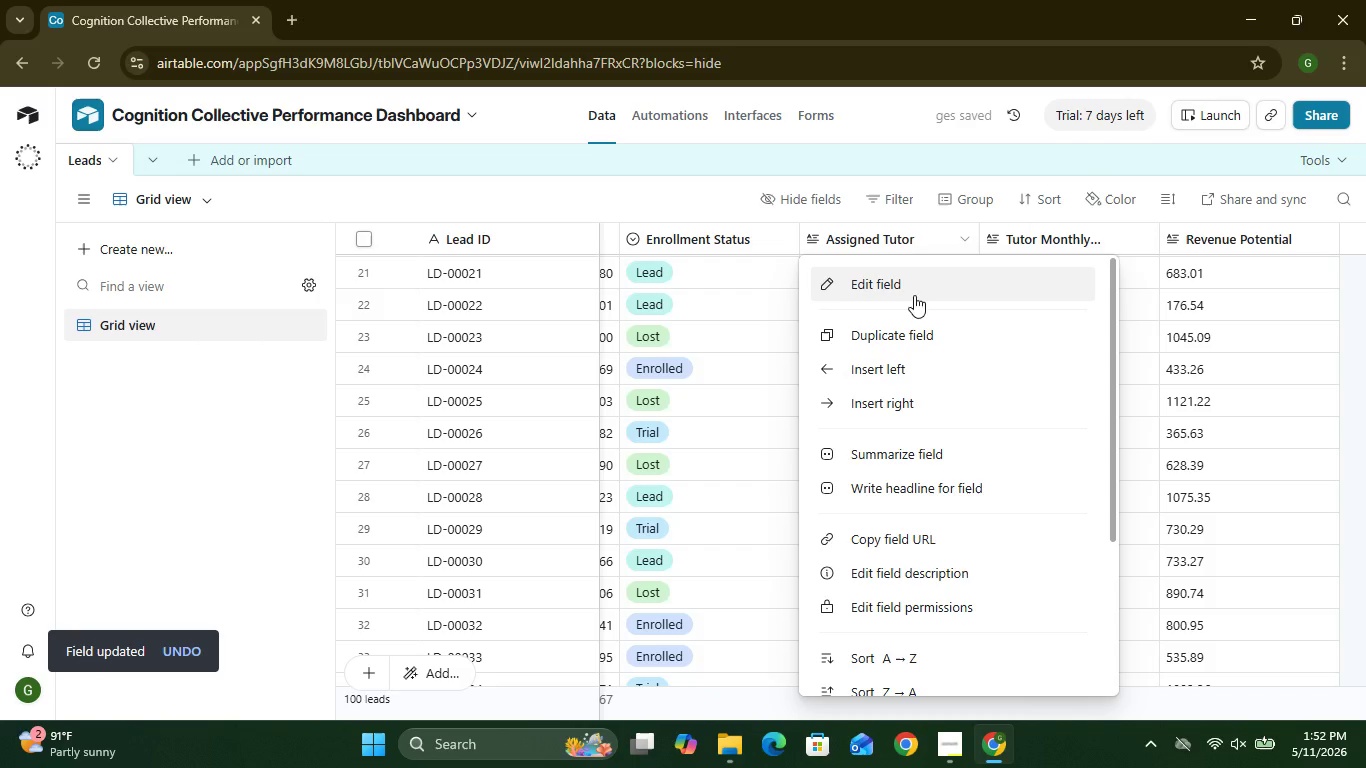 
left_click([914, 295])
 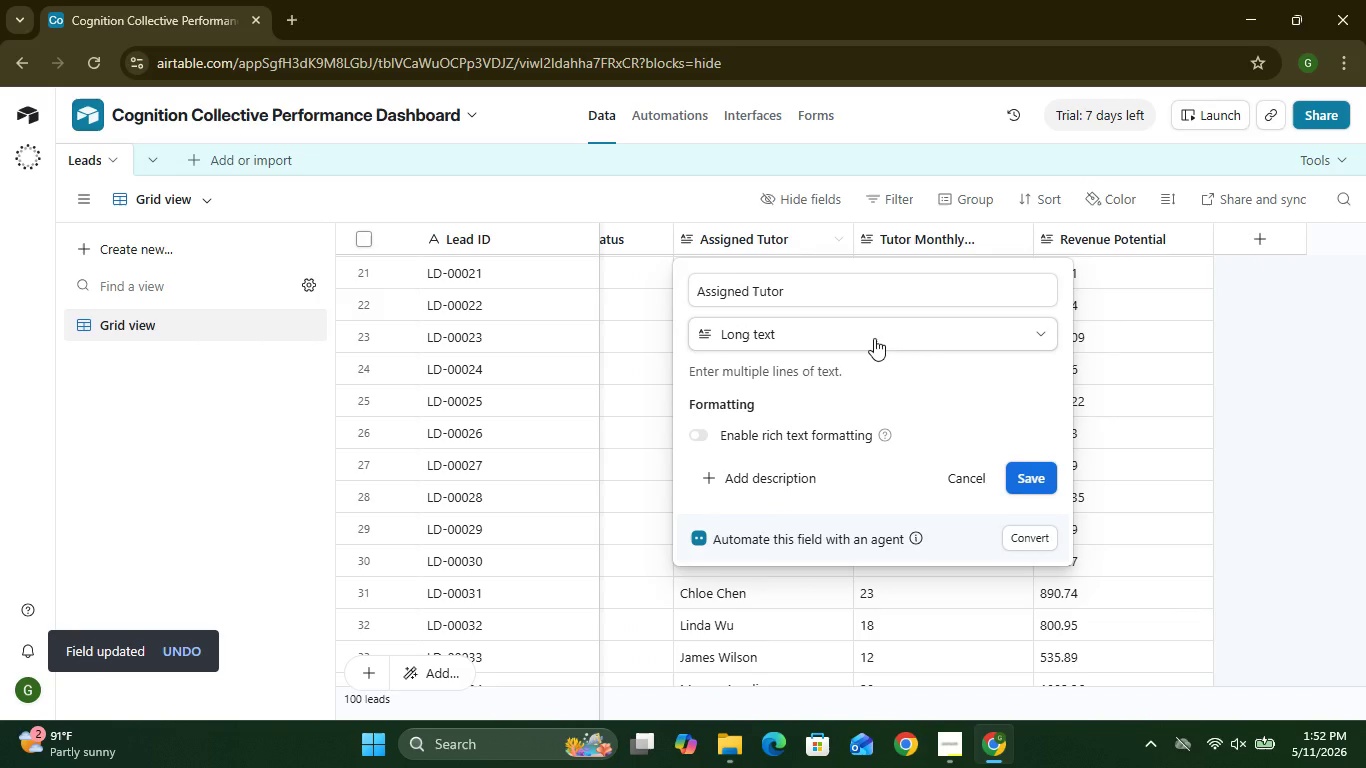 
left_click([874, 338])
 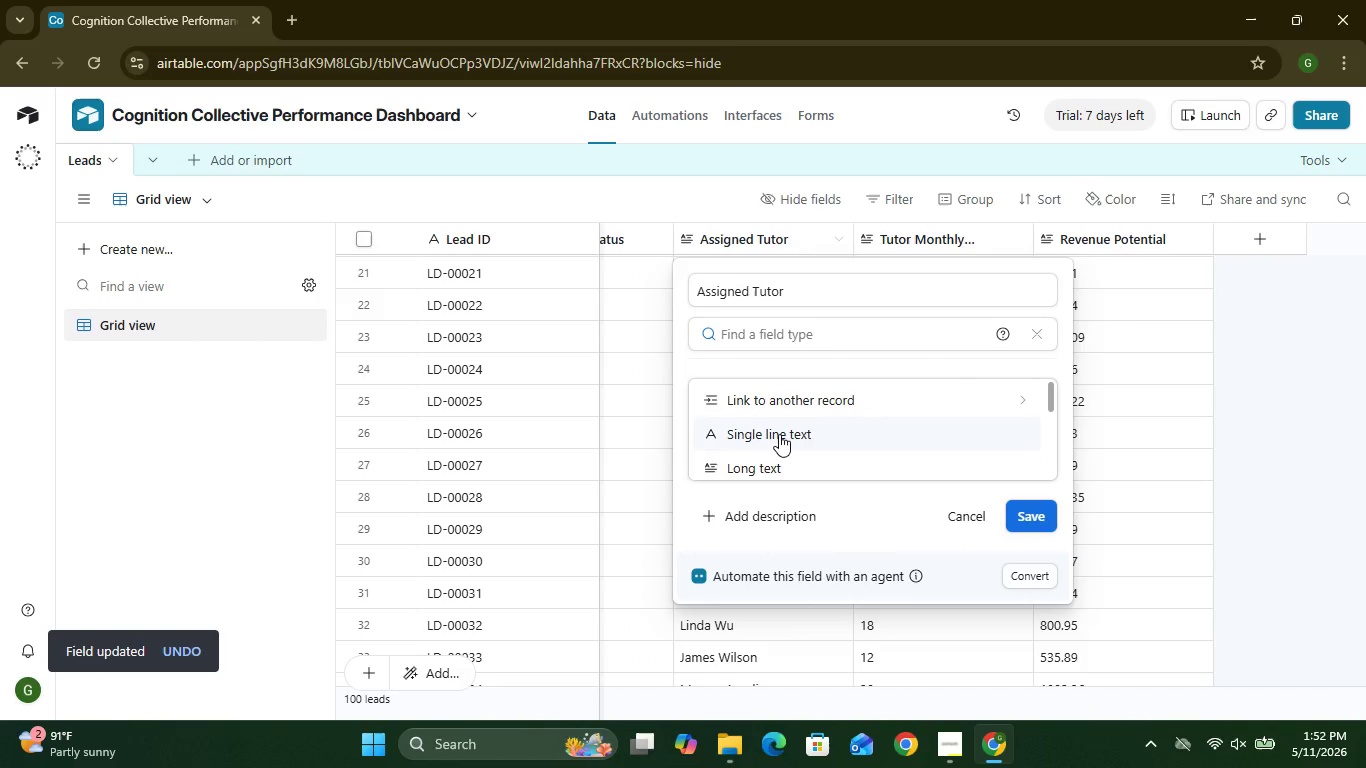 
left_click([779, 434])
 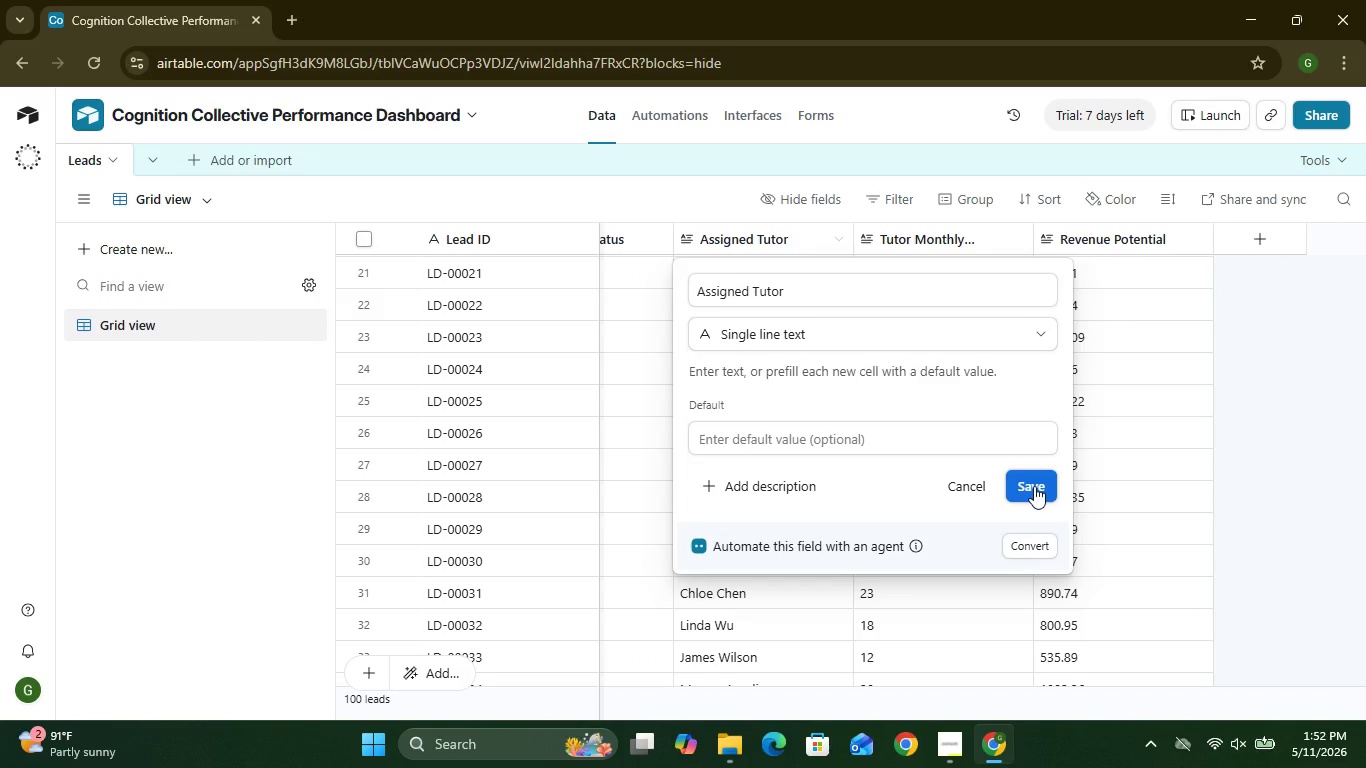 
left_click([1034, 486])
 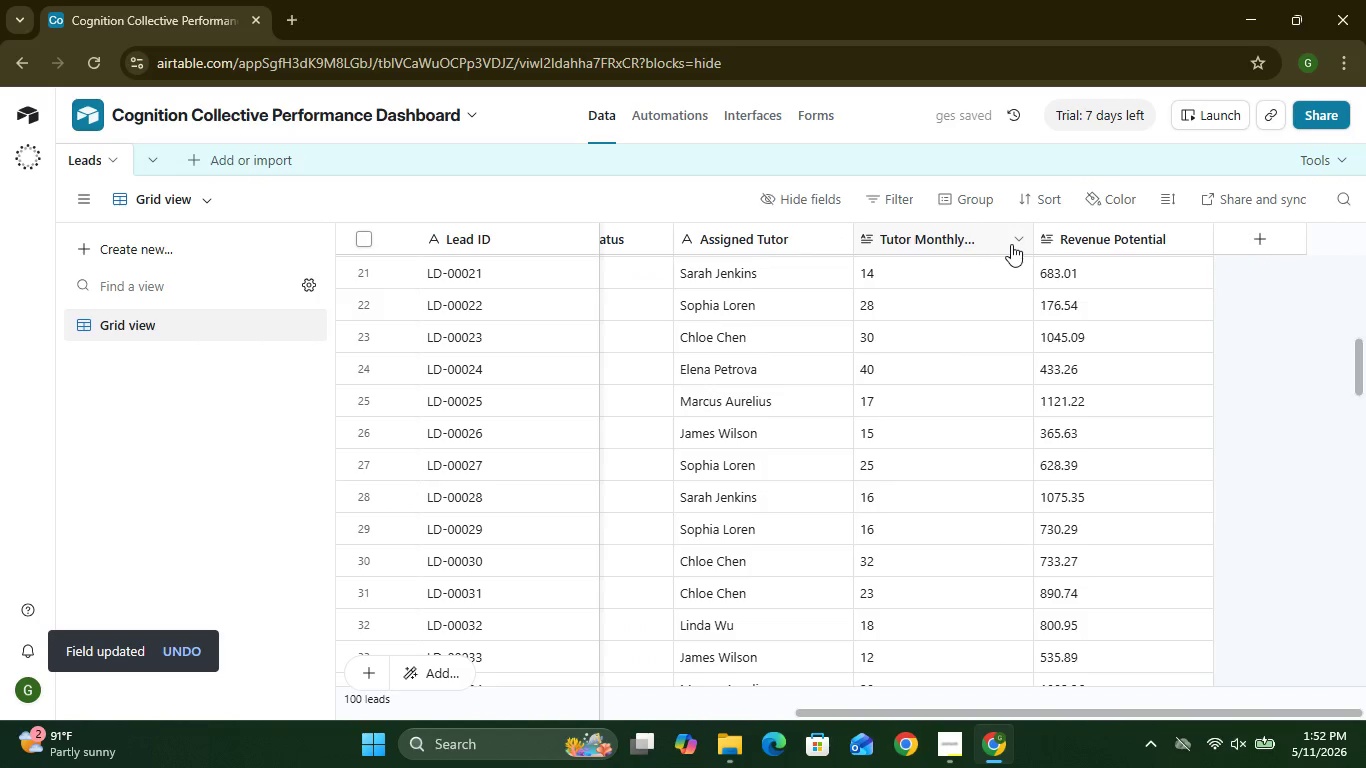 
left_click([1019, 238])
 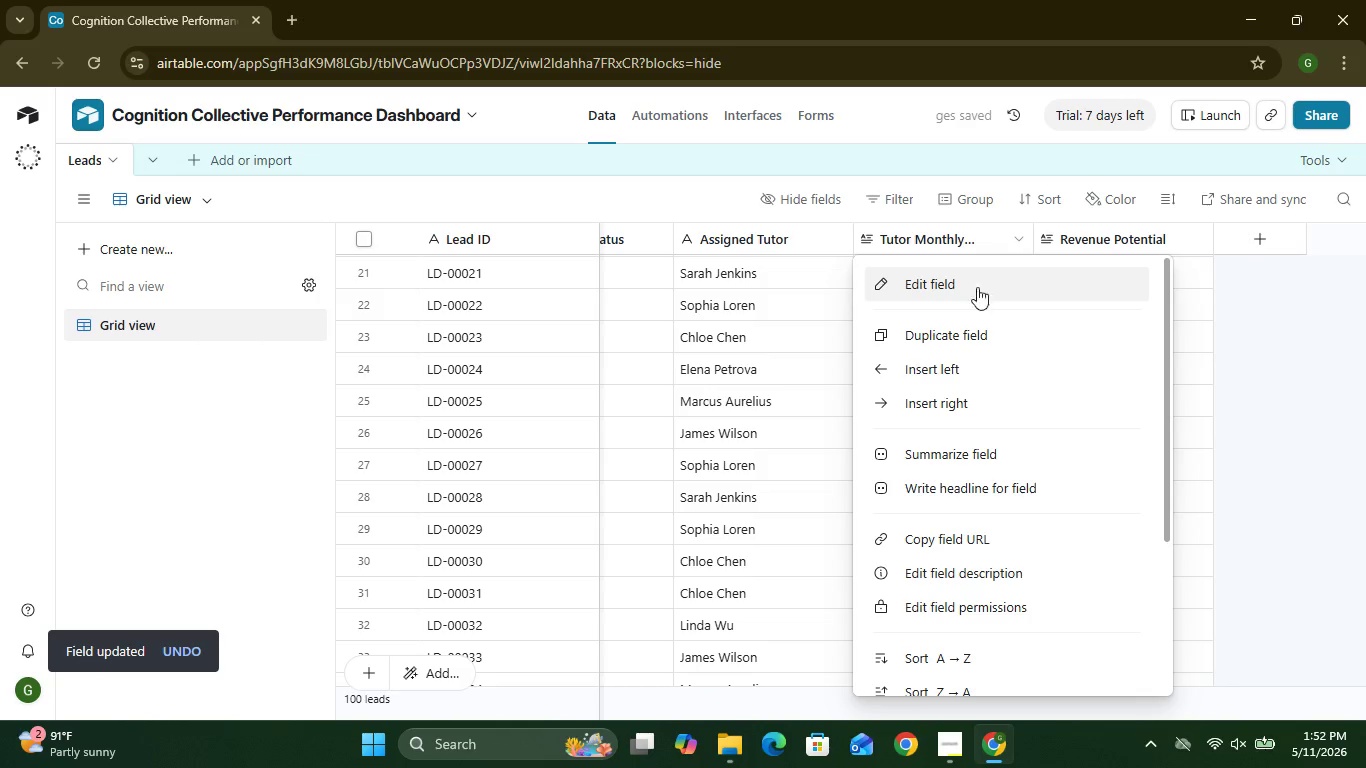 
left_click([969, 297])
 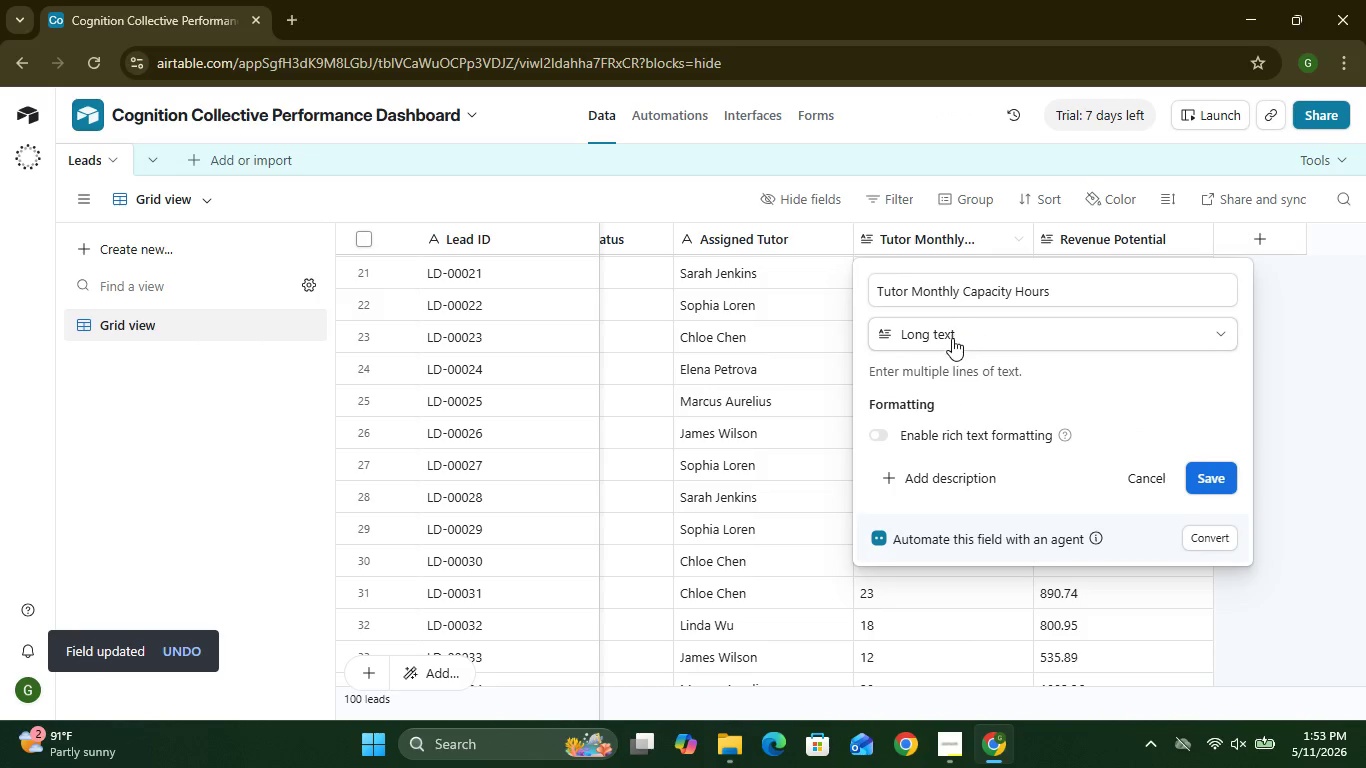 
left_click([952, 338])
 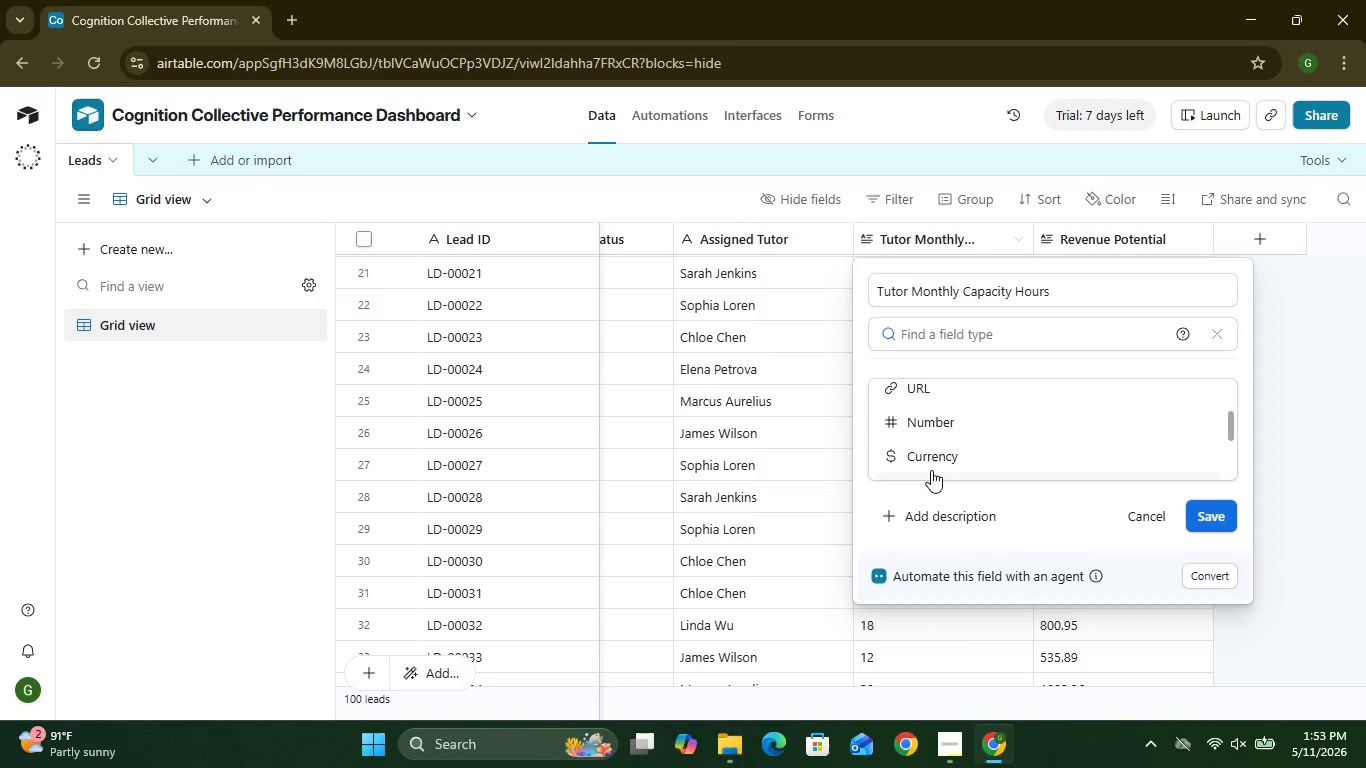 
left_click([907, 423])
 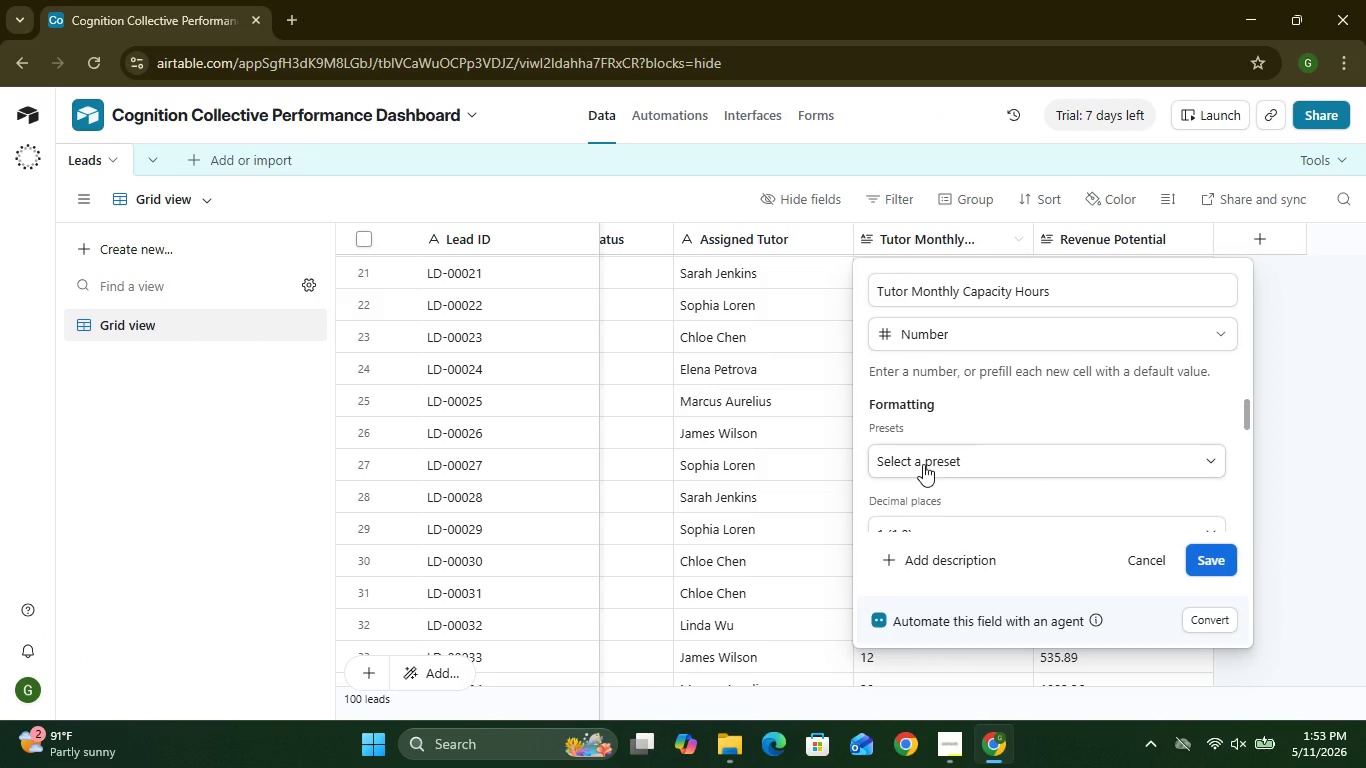 
mouse_move([933, 471])
 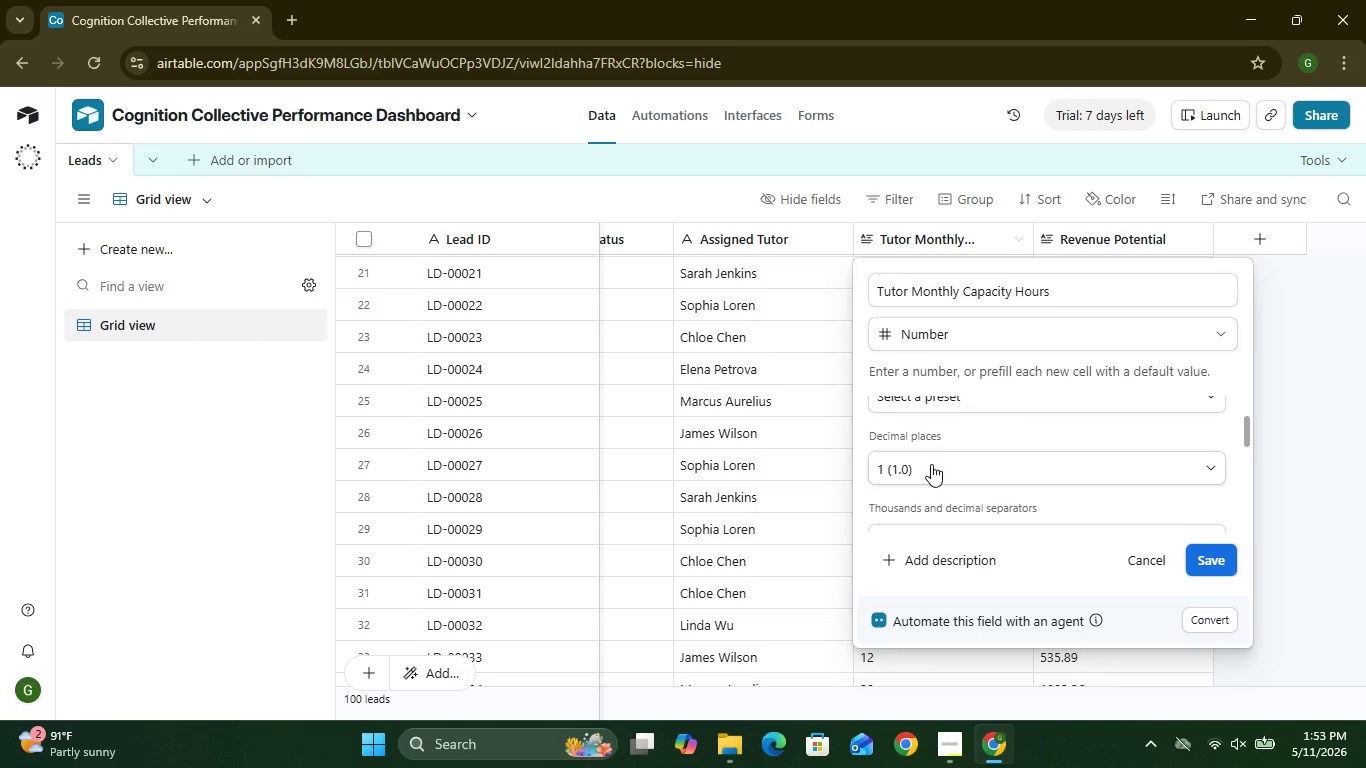 
left_click([931, 464])
 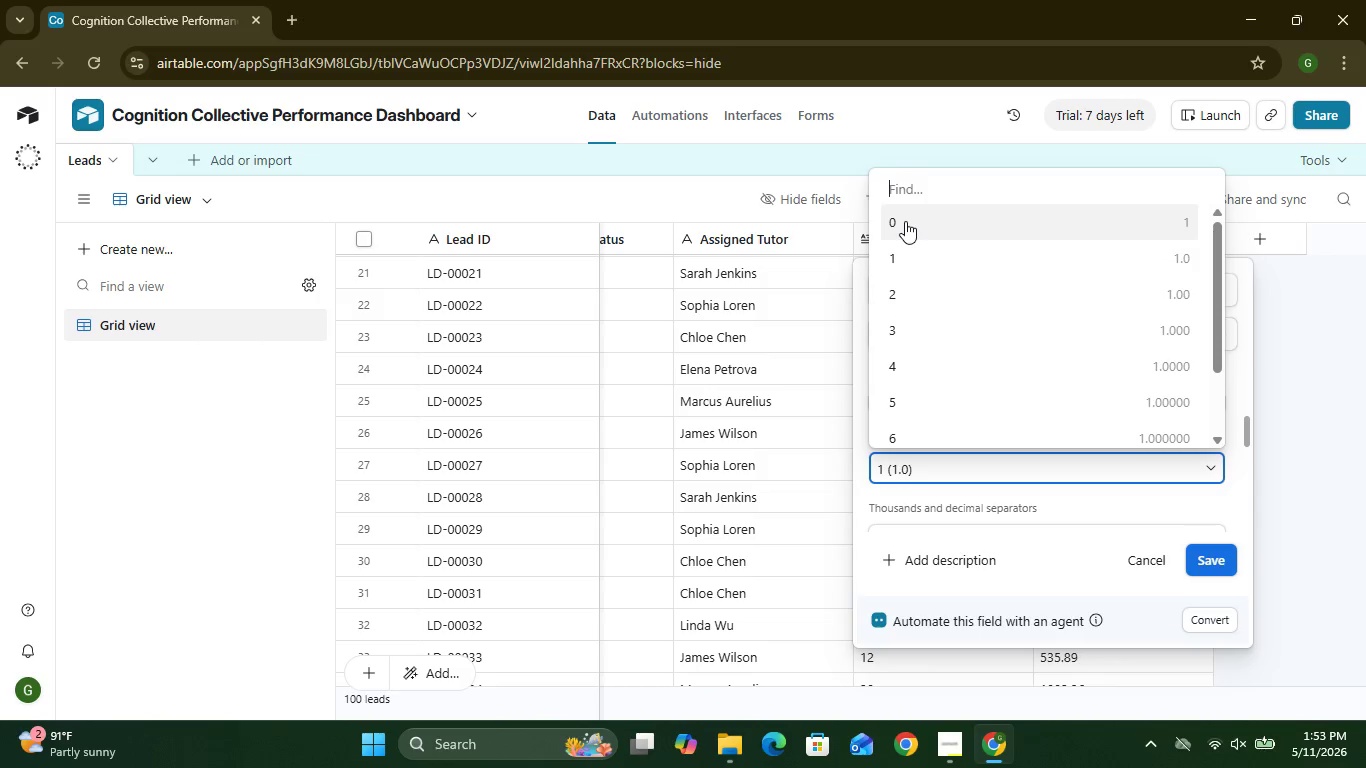 
left_click([905, 221])
 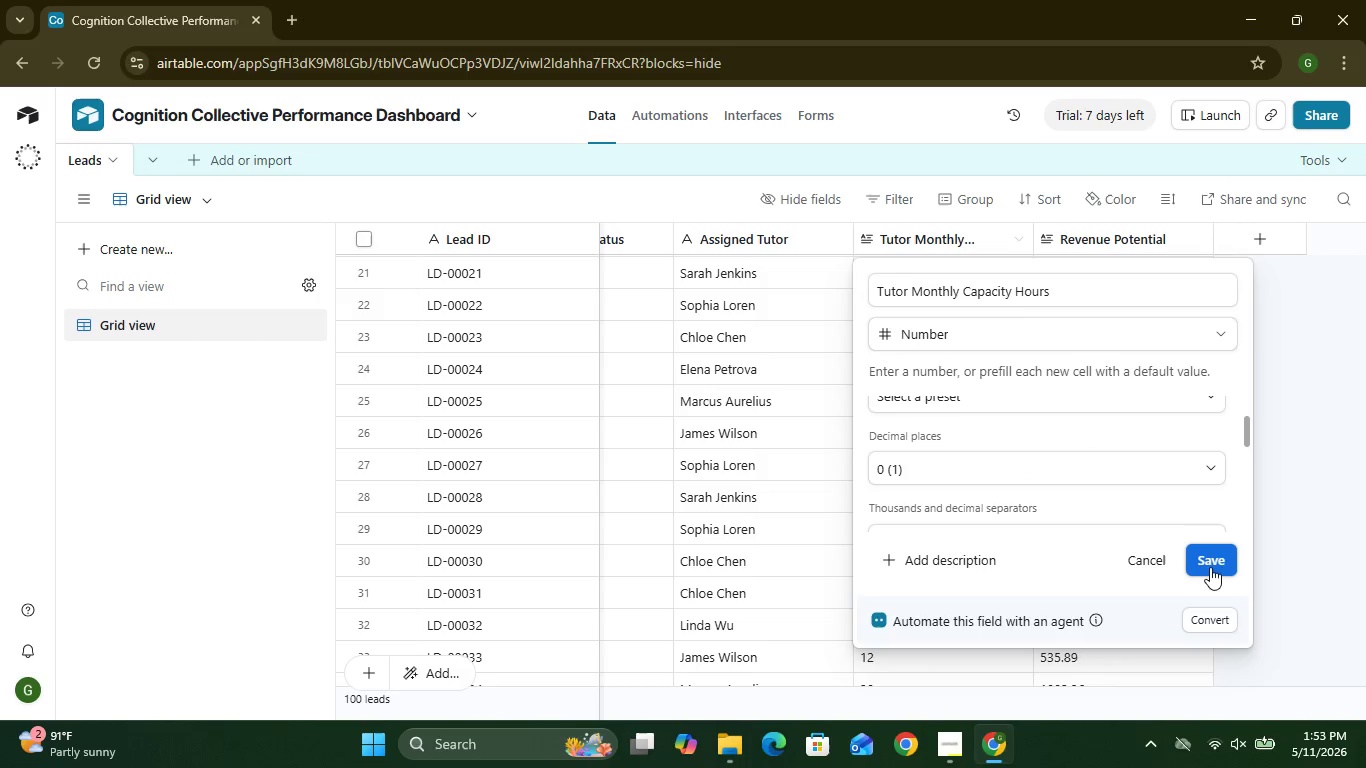 
left_click([1199, 544])
 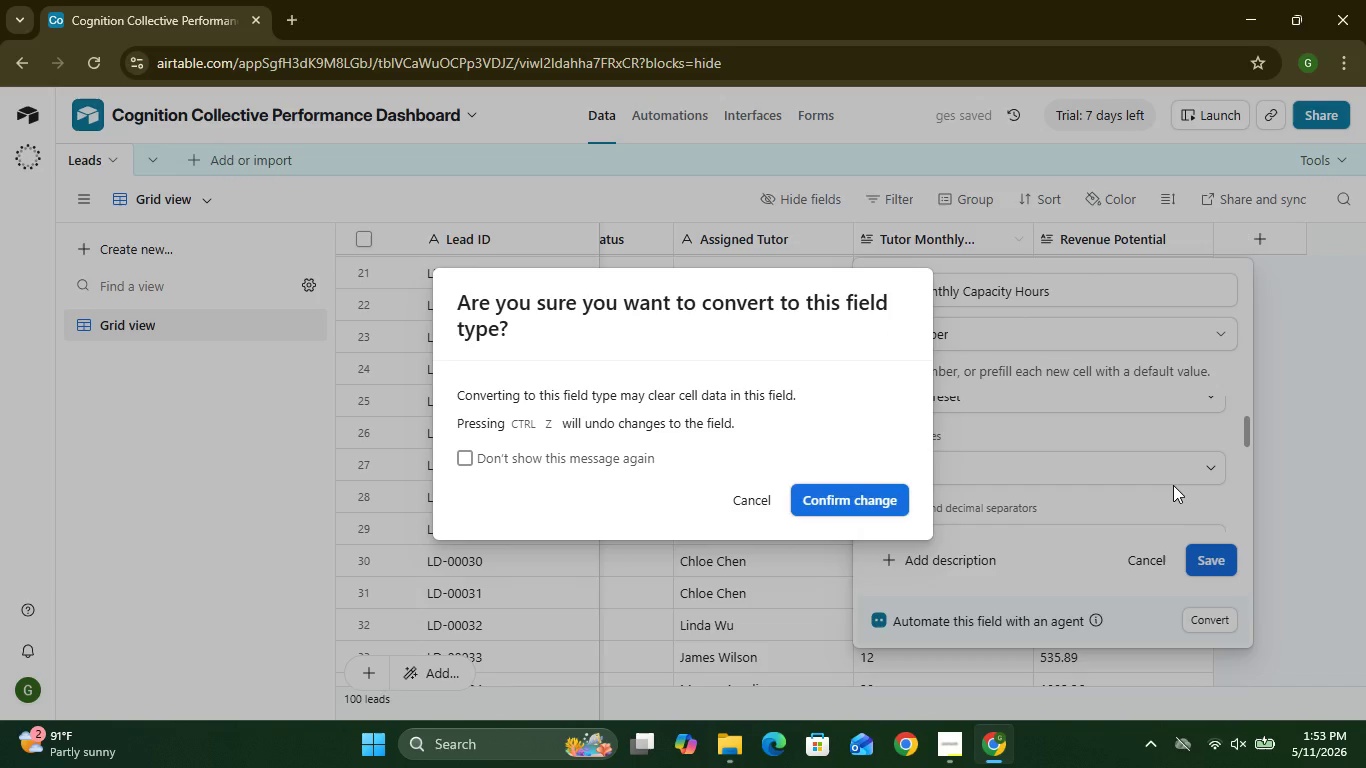 
wait(8.59)
 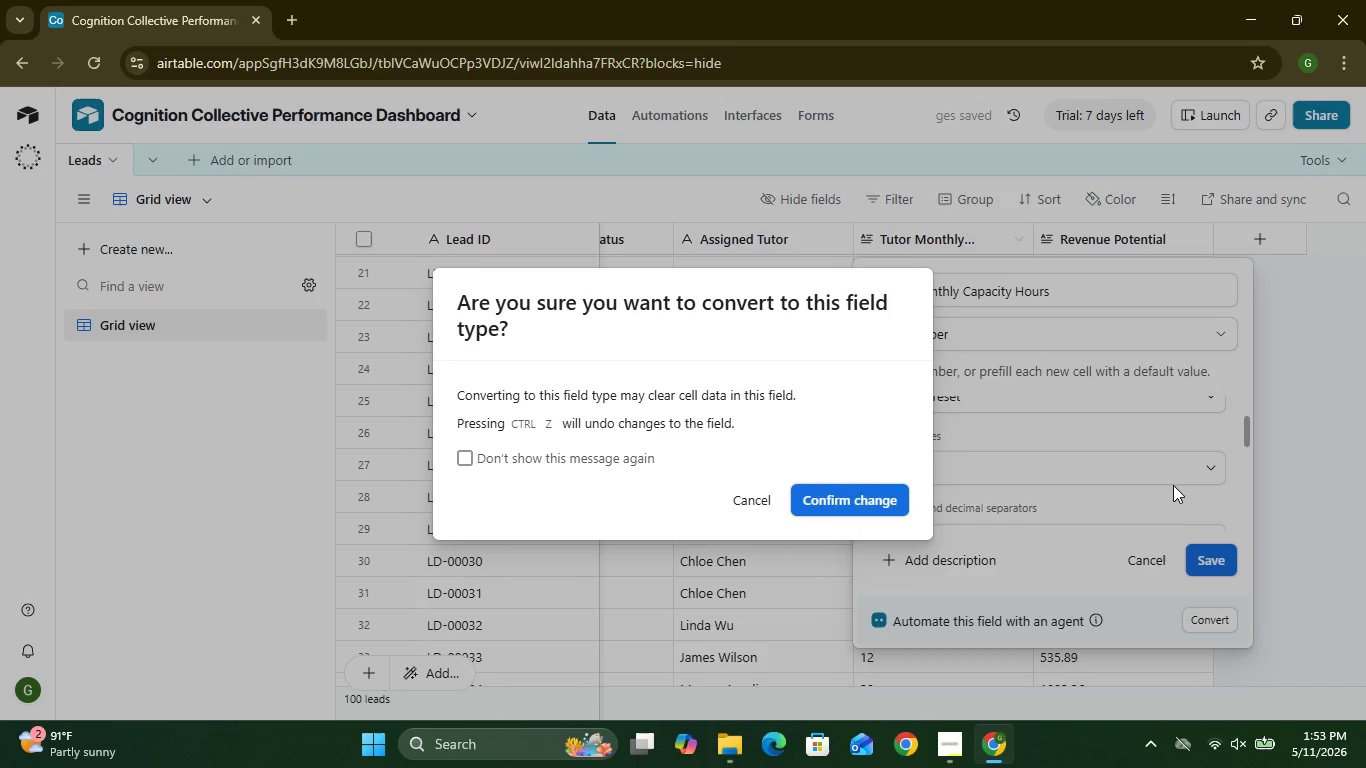 
left_click([866, 498])
 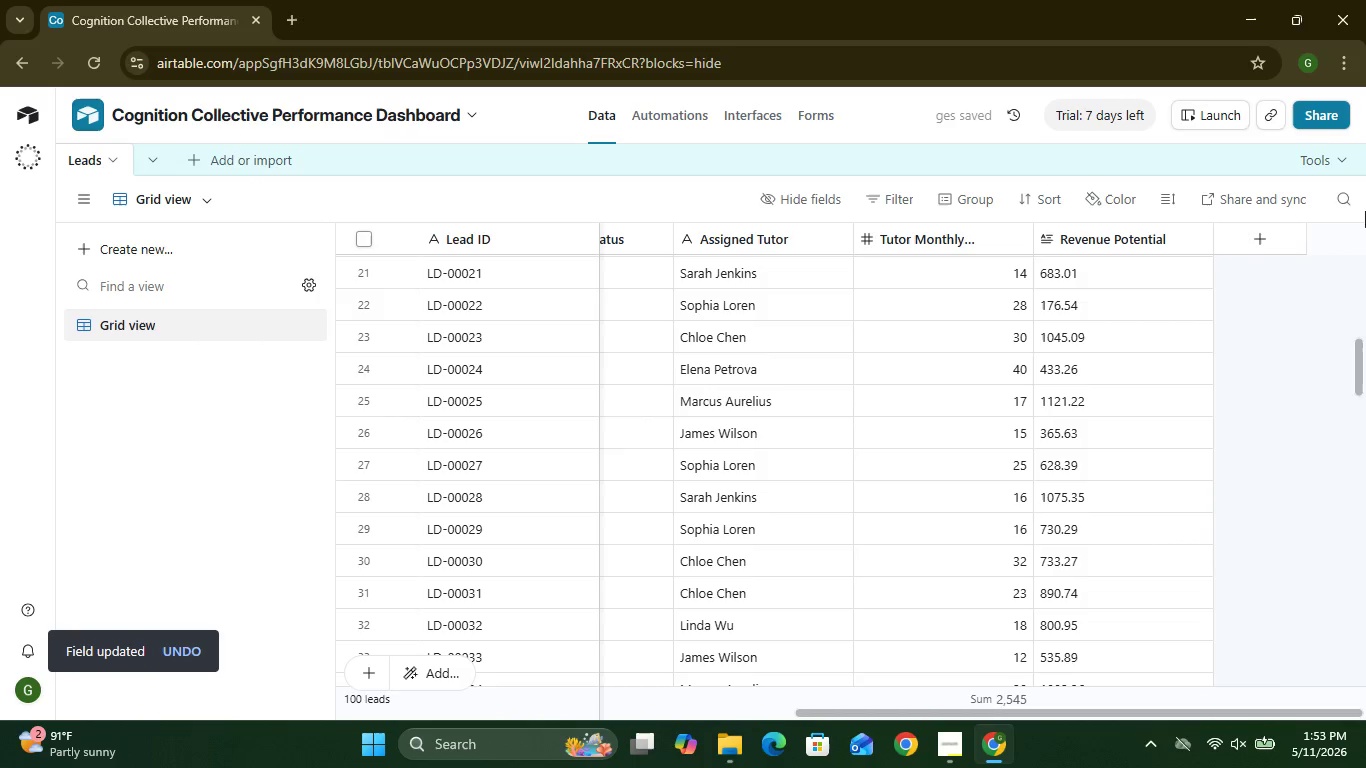 
left_click([1265, 244])
 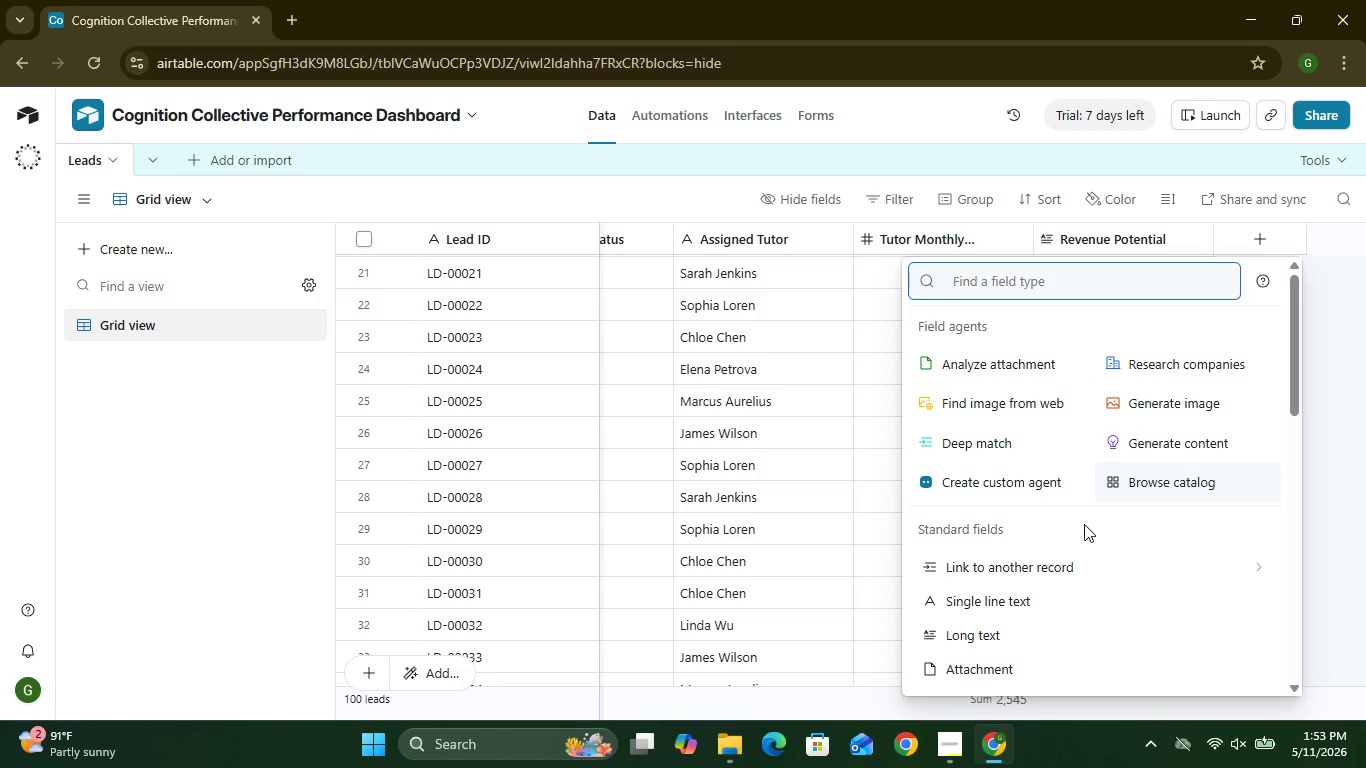 
wait(21.59)
 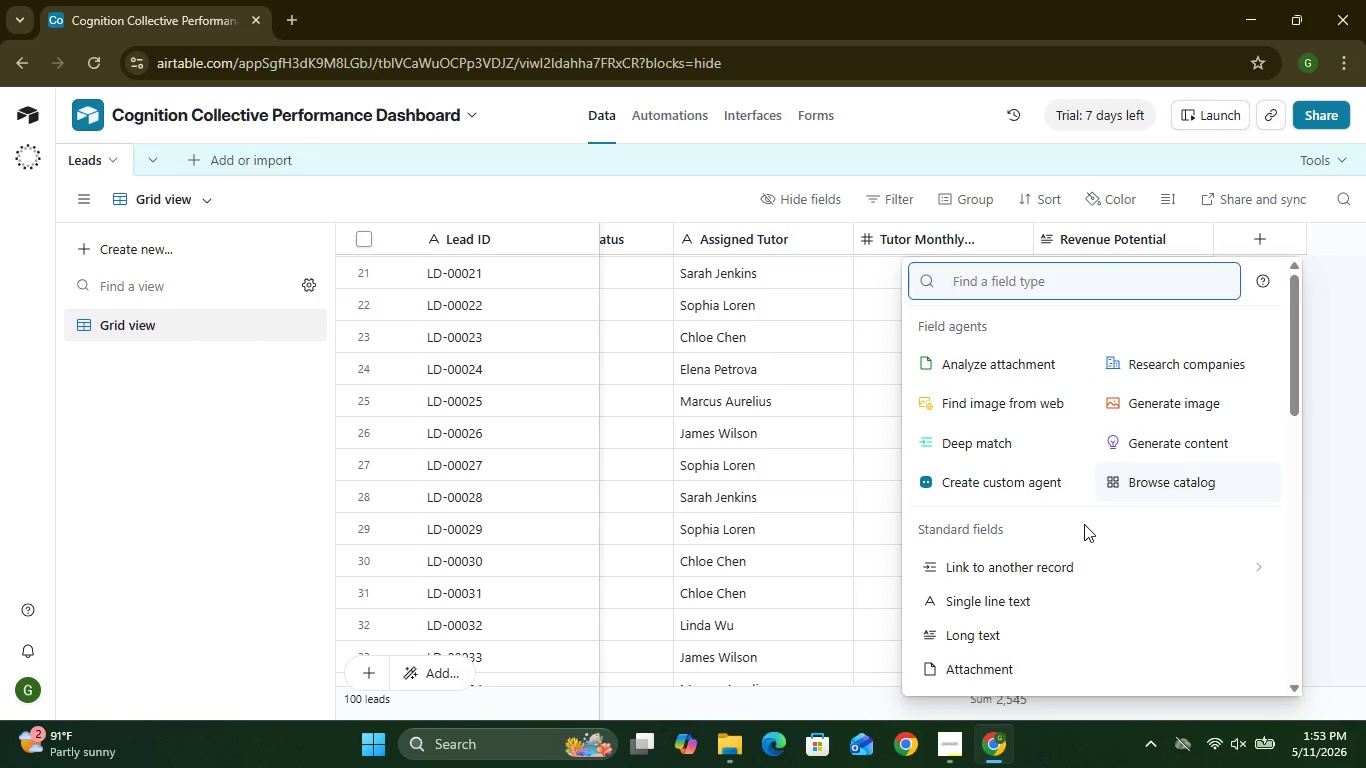 
left_click([203, 168])
 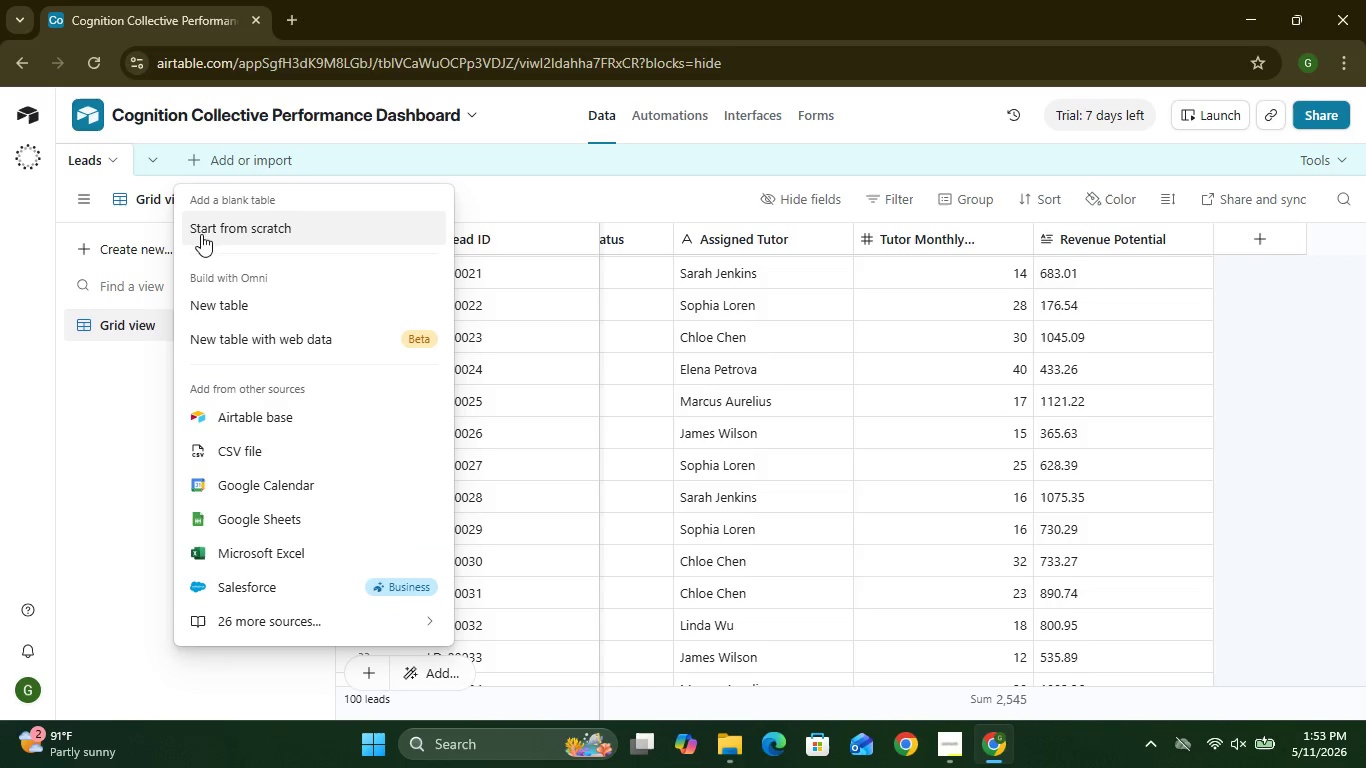 
left_click([205, 230])
 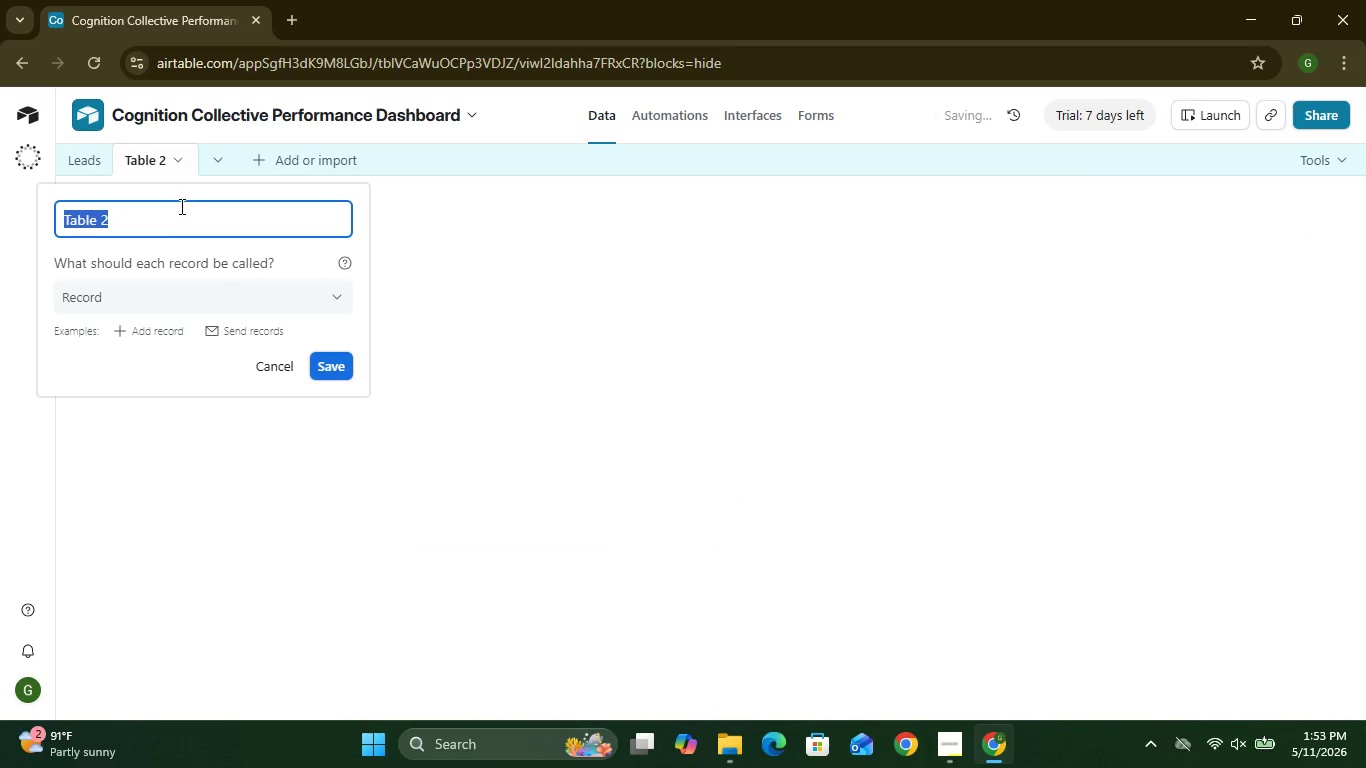 
mouse_move([146, 161])
 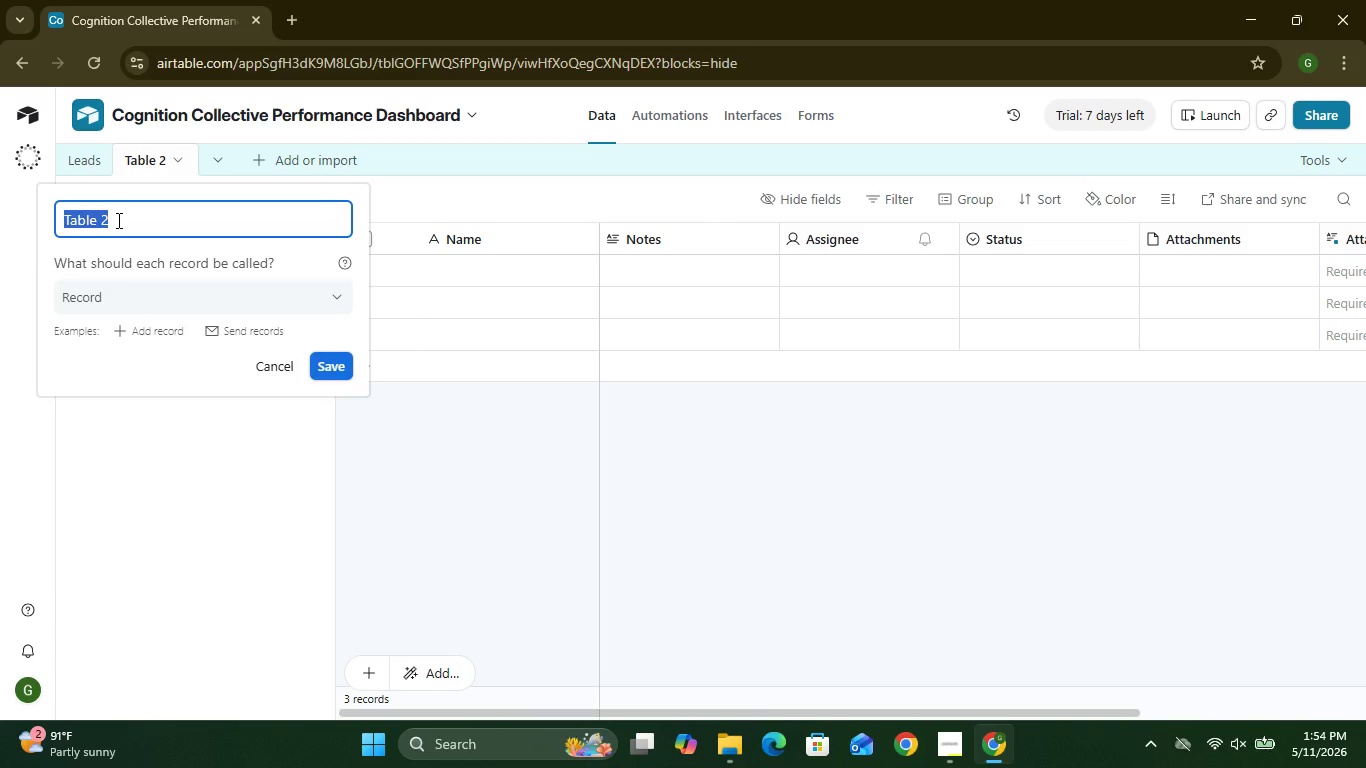 
wait(6.53)
 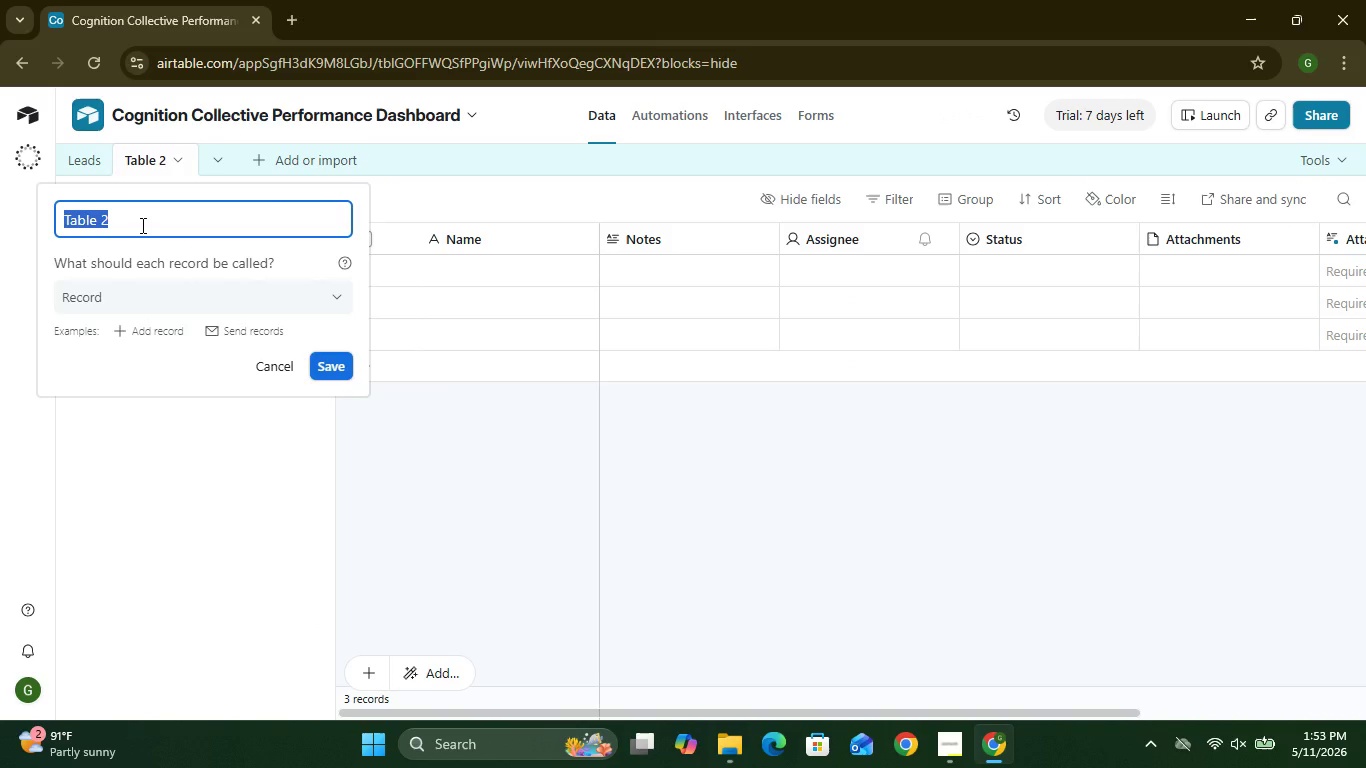 
type(Subjecy)
key(Backspace)
type(ts)
 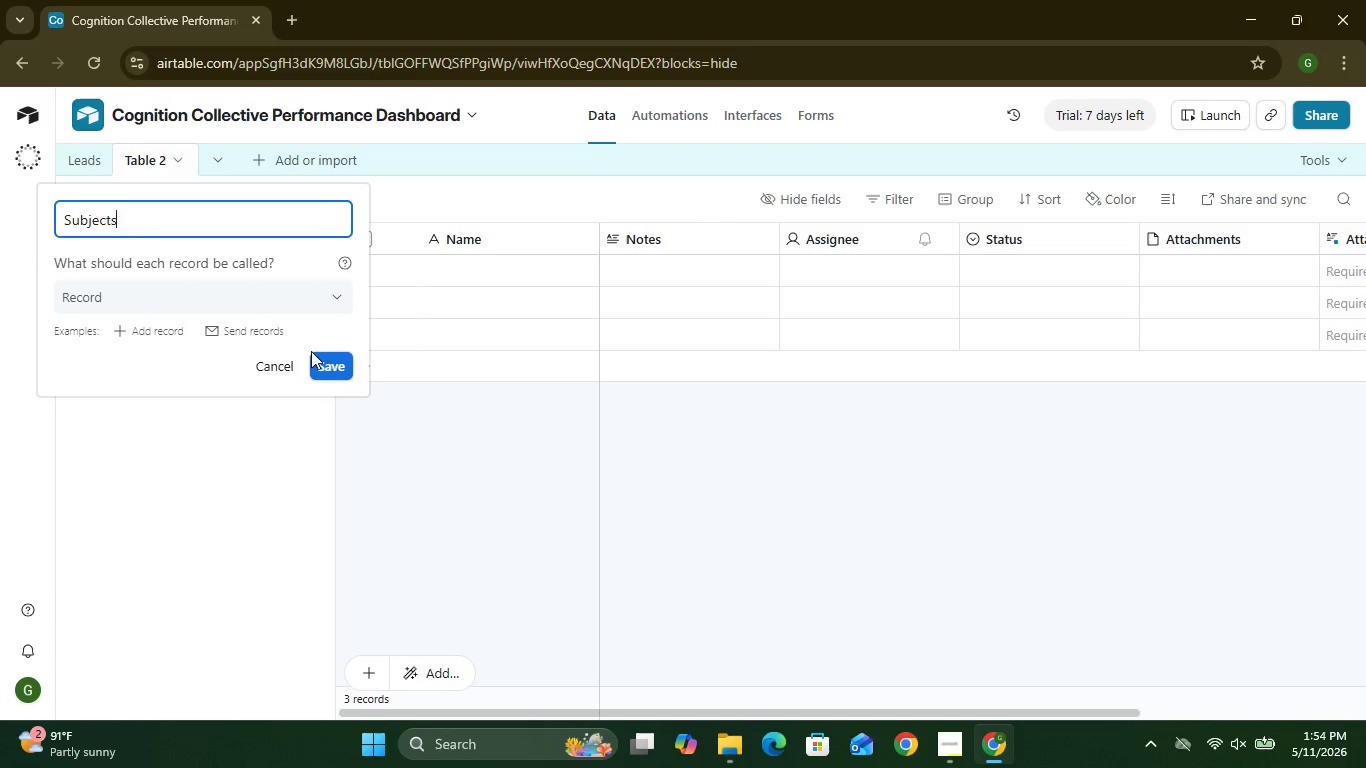 
left_click([320, 360])
 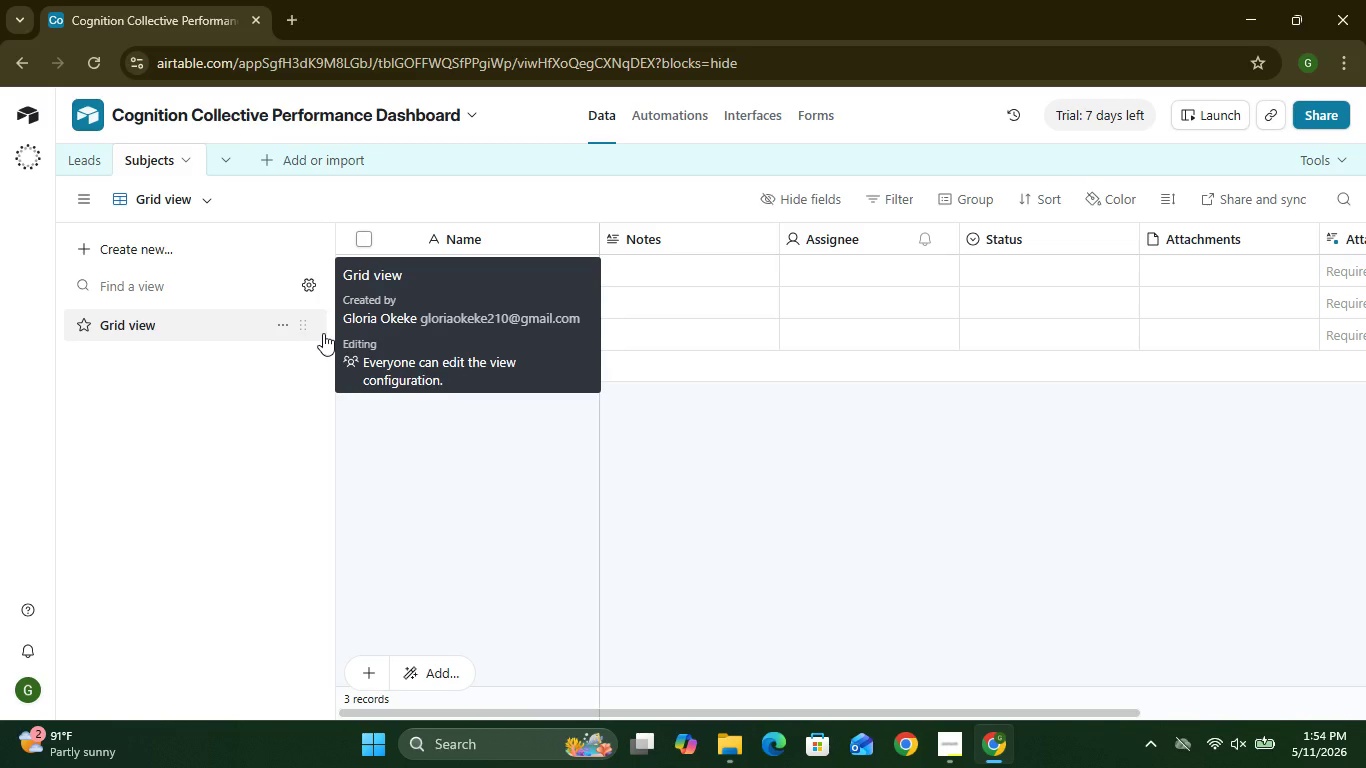 
wait(21.88)
 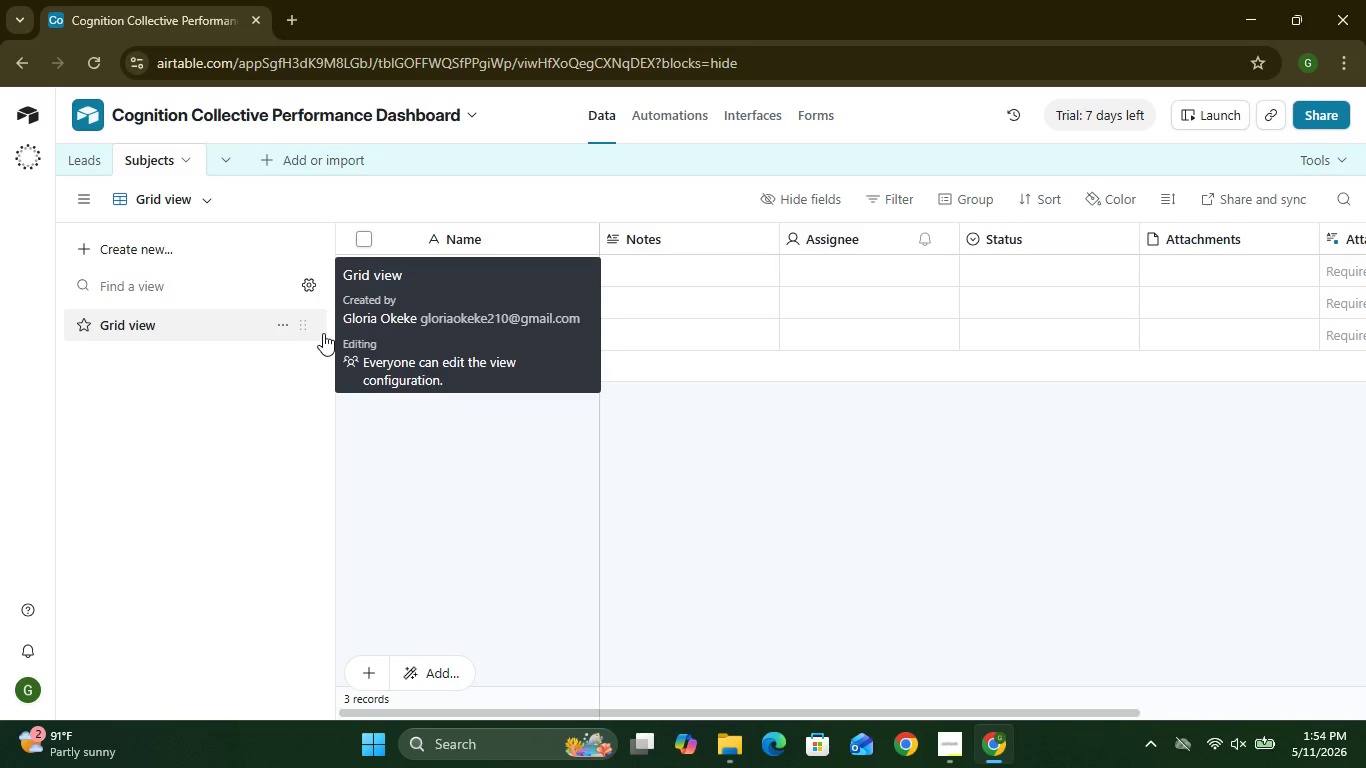 
left_click([82, 151])
 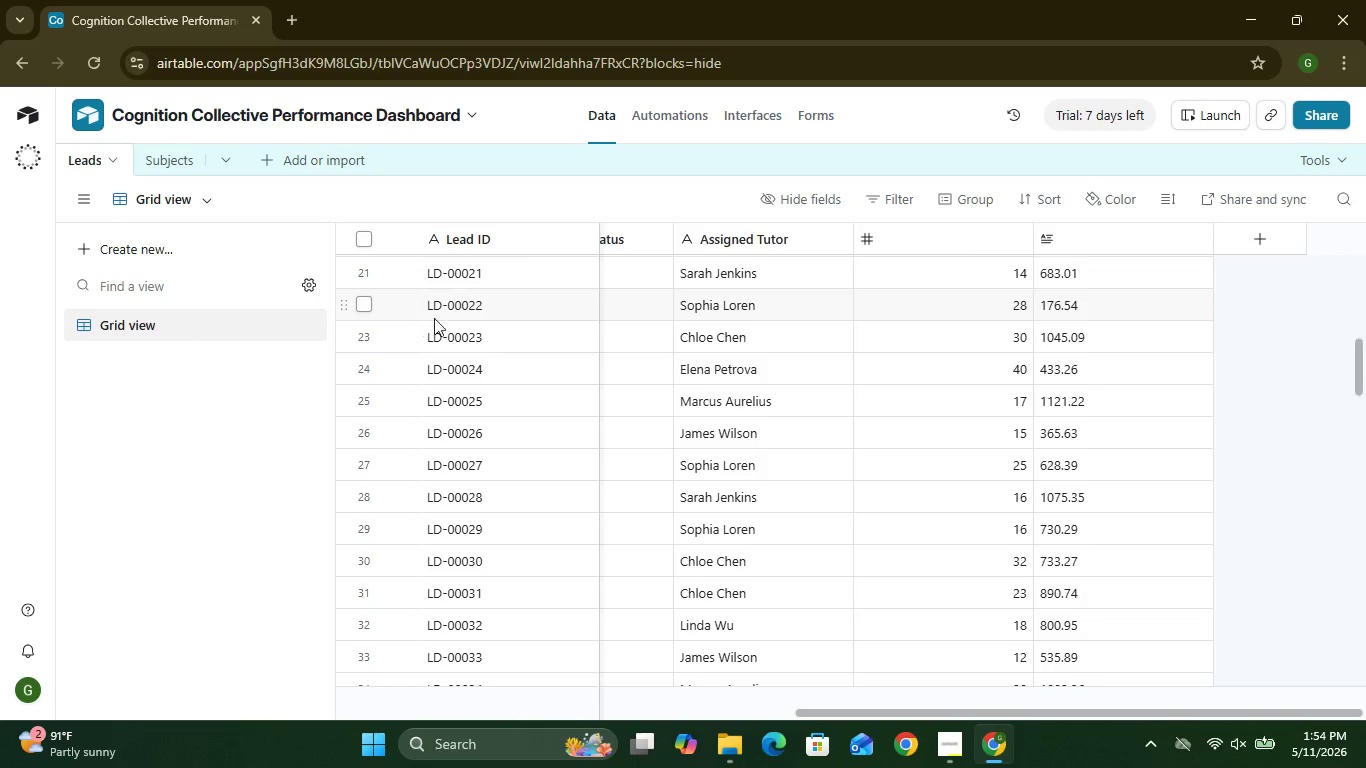 
mouse_move([672, 334])
 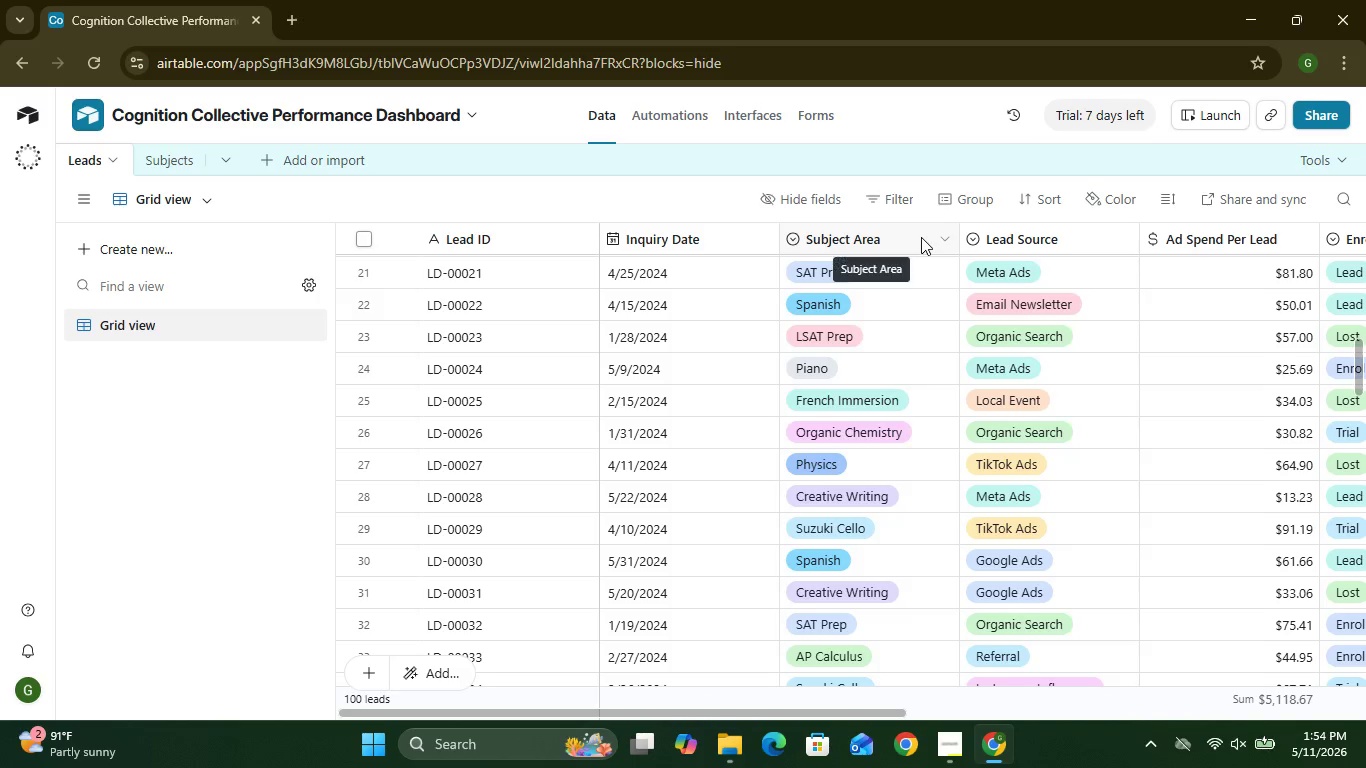 
left_click([921, 237])
 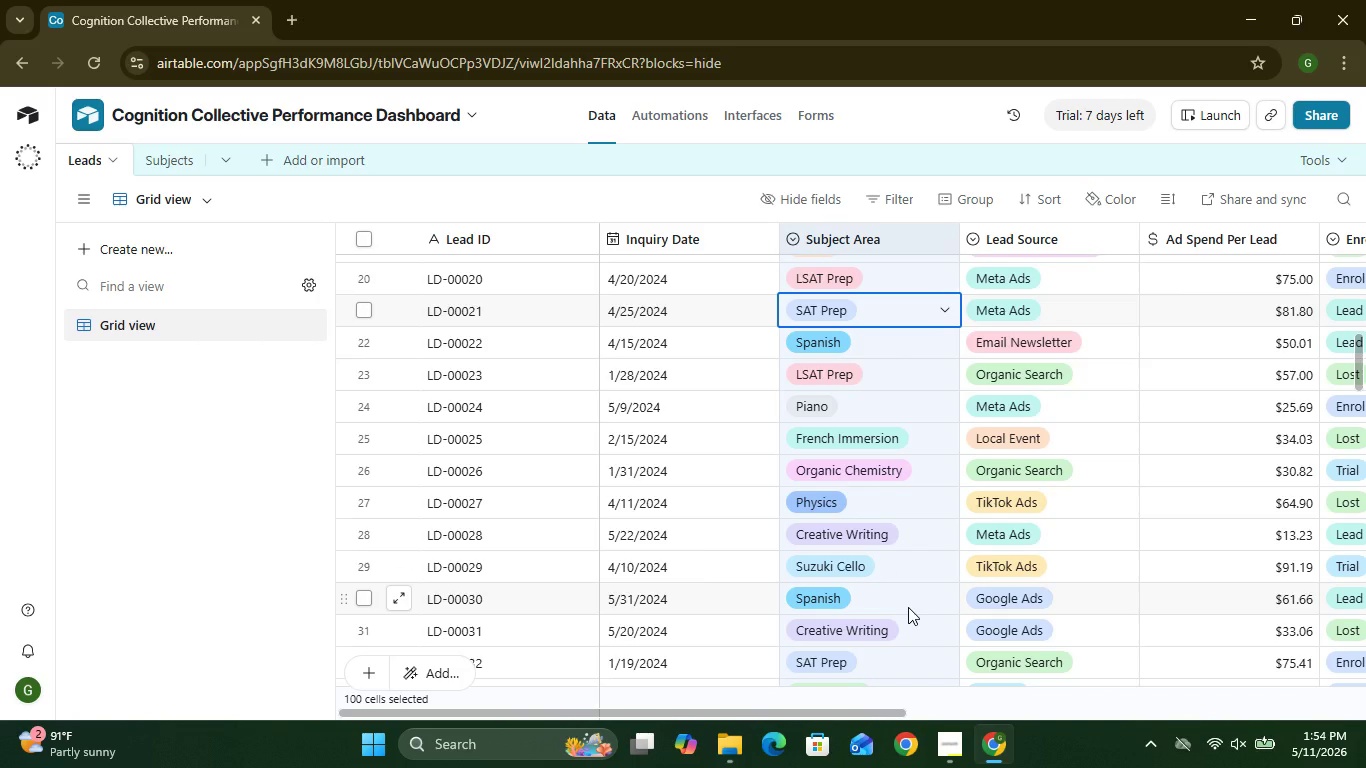 
key(Control+C)
 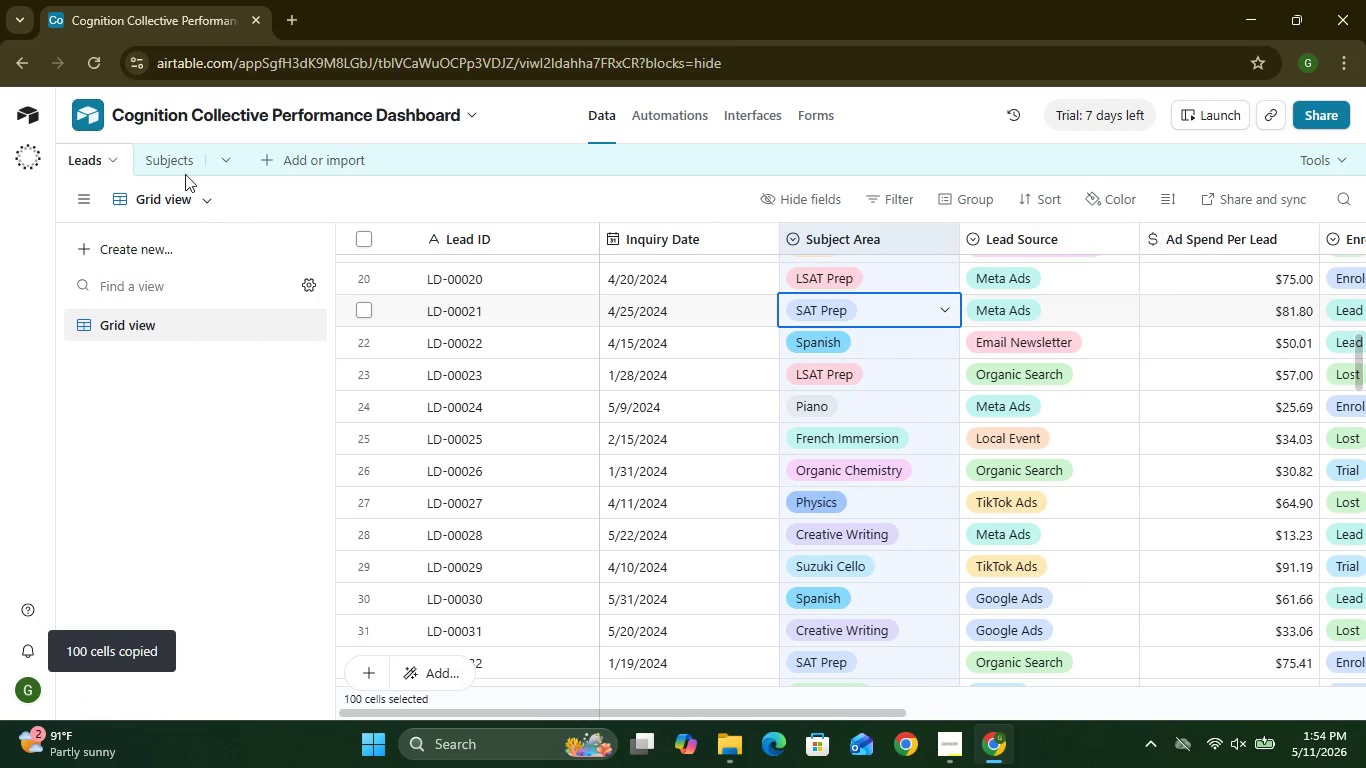 
left_click([177, 157])
 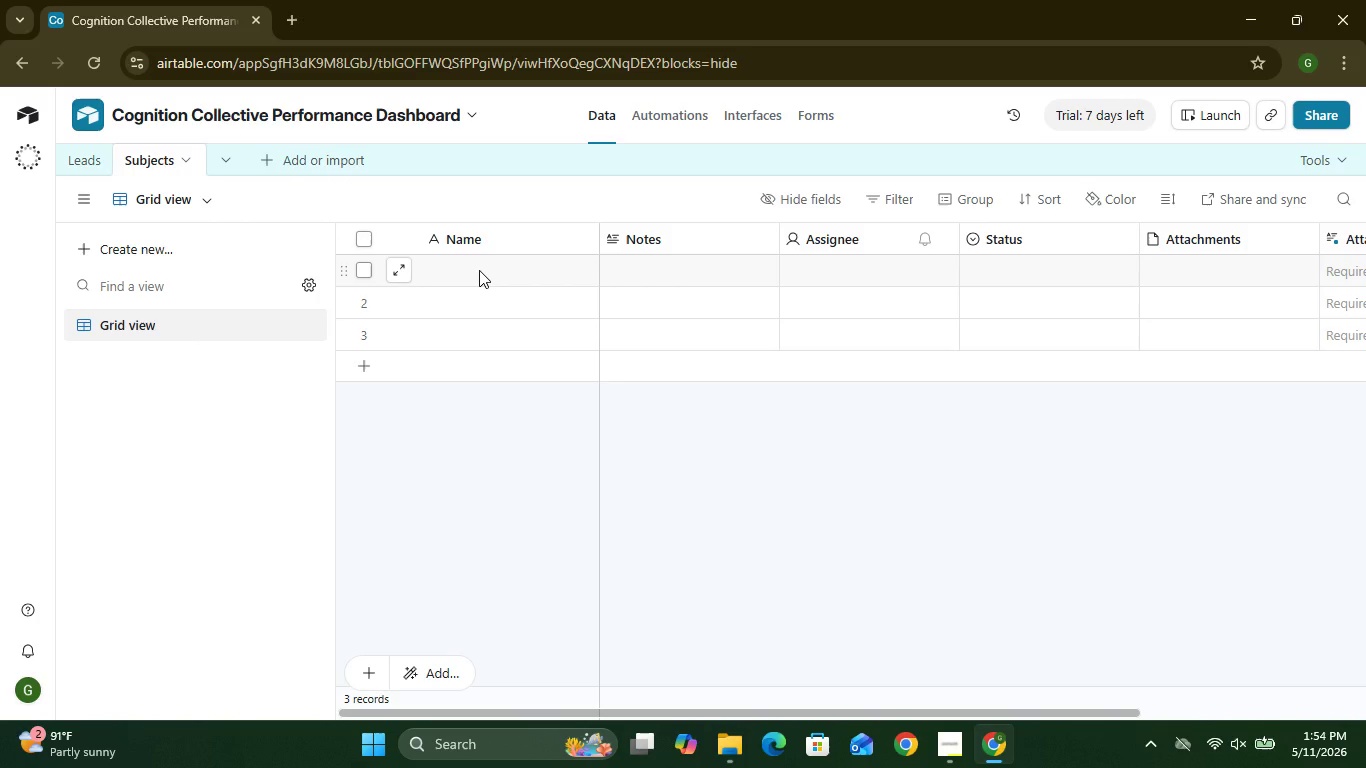 
left_click([479, 270])
 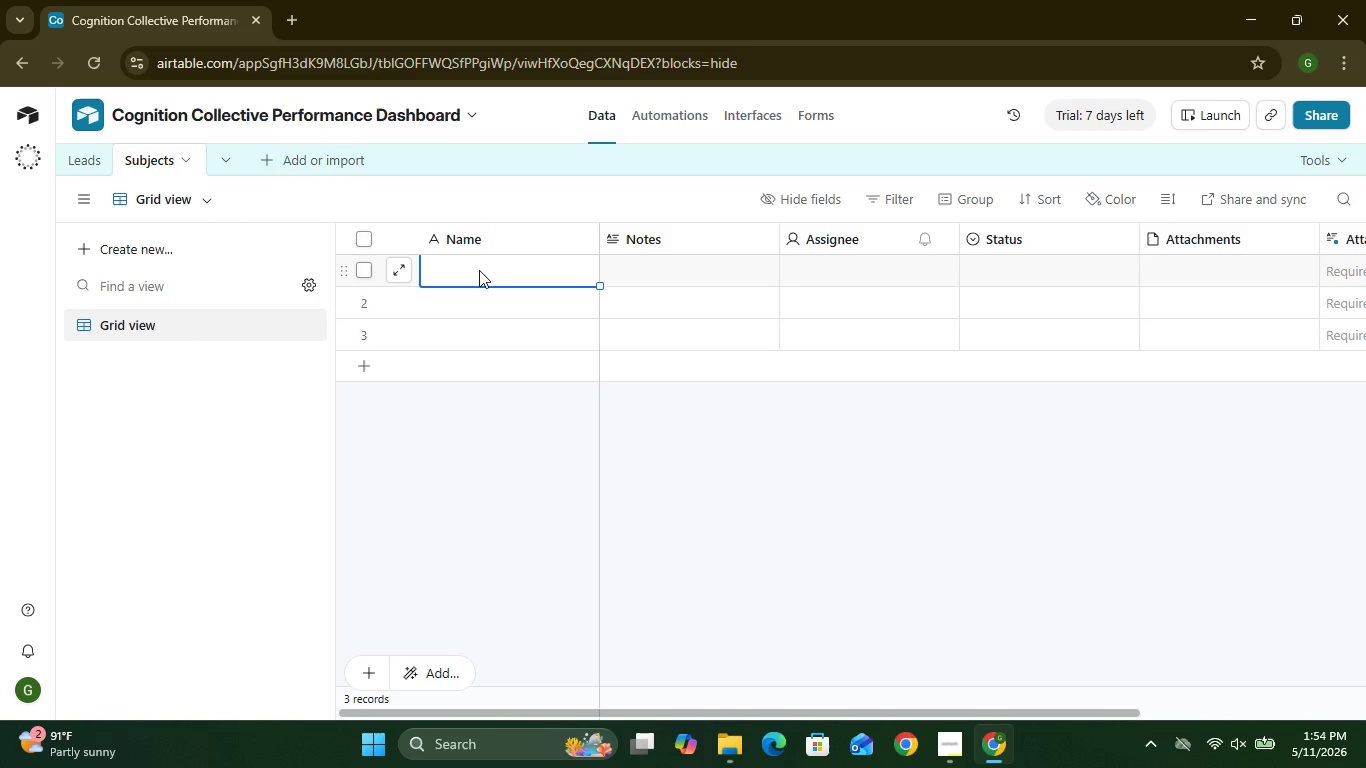 
key(Control+V)
 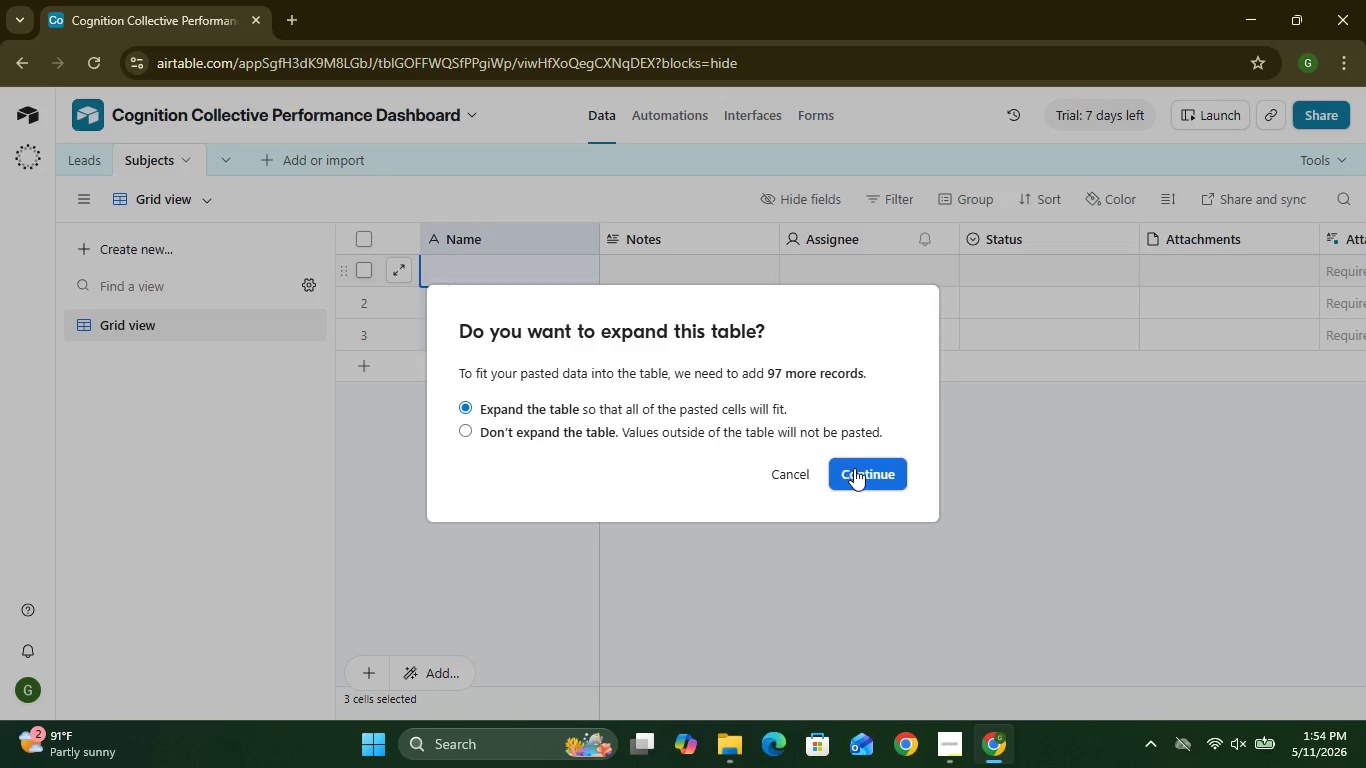 
left_click([854, 468])
 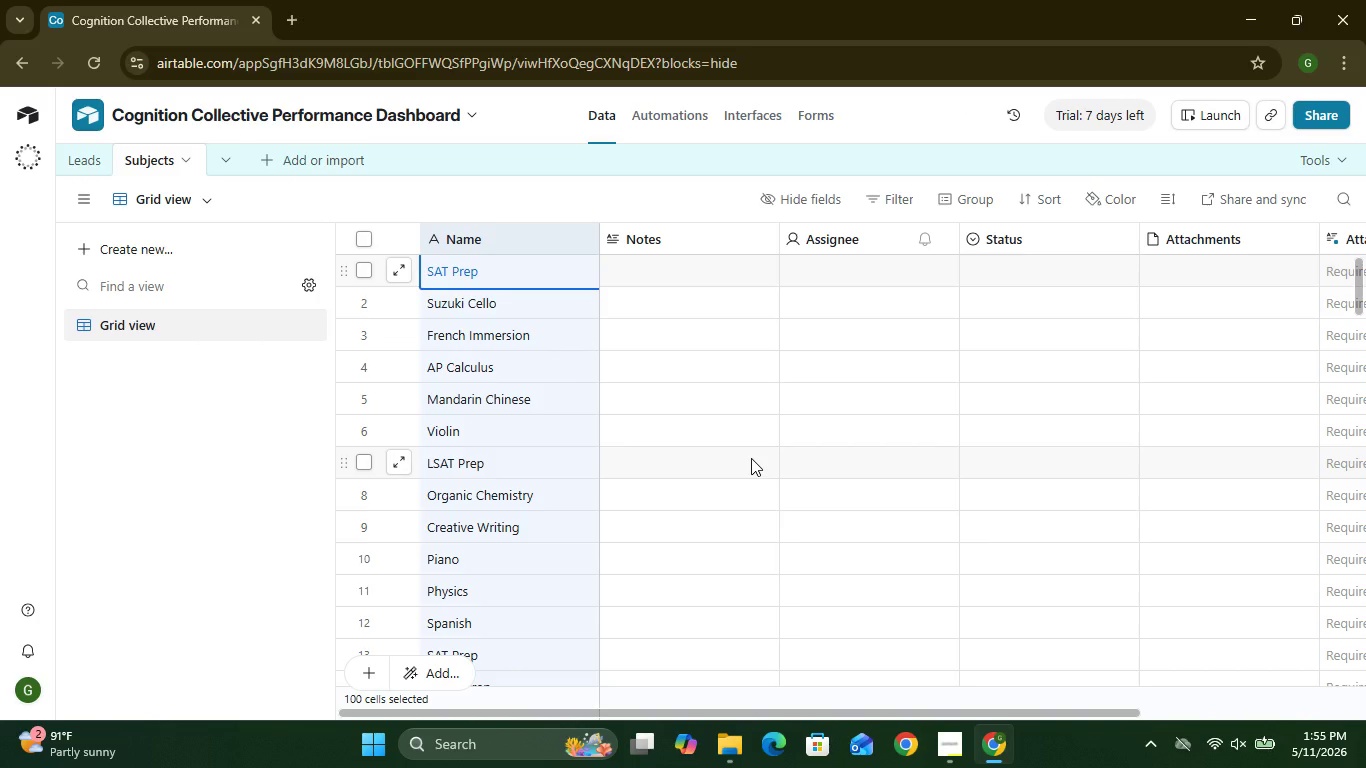 
wait(13.87)
 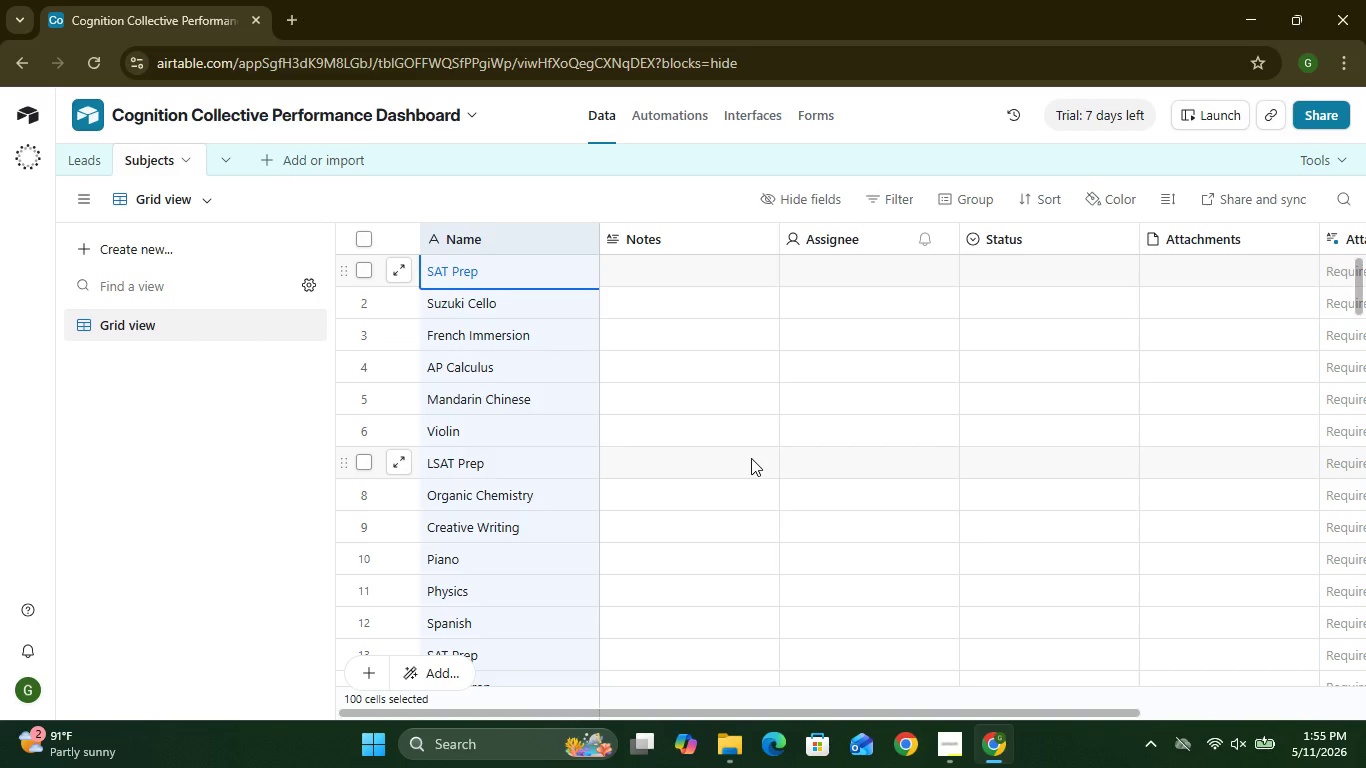 
mouse_move([980, 352])
 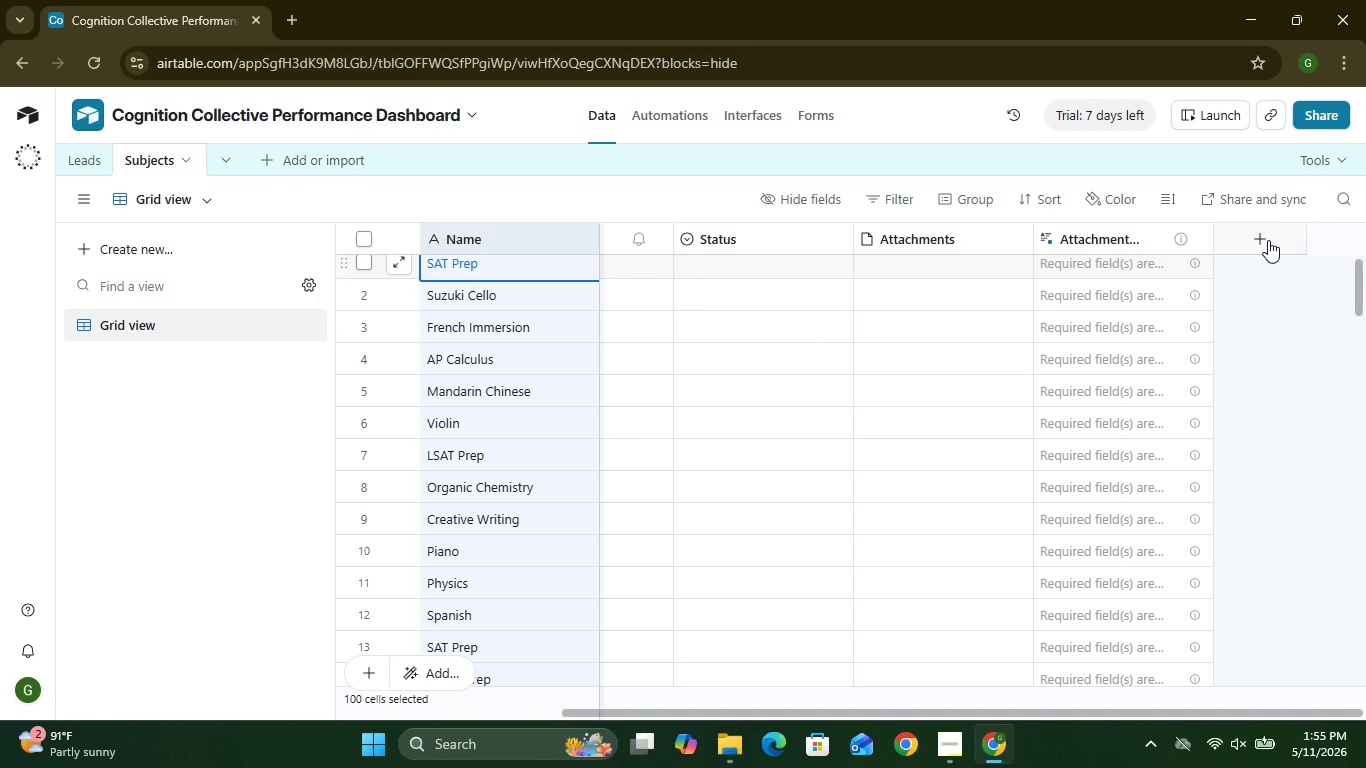 
left_click([1268, 240])
 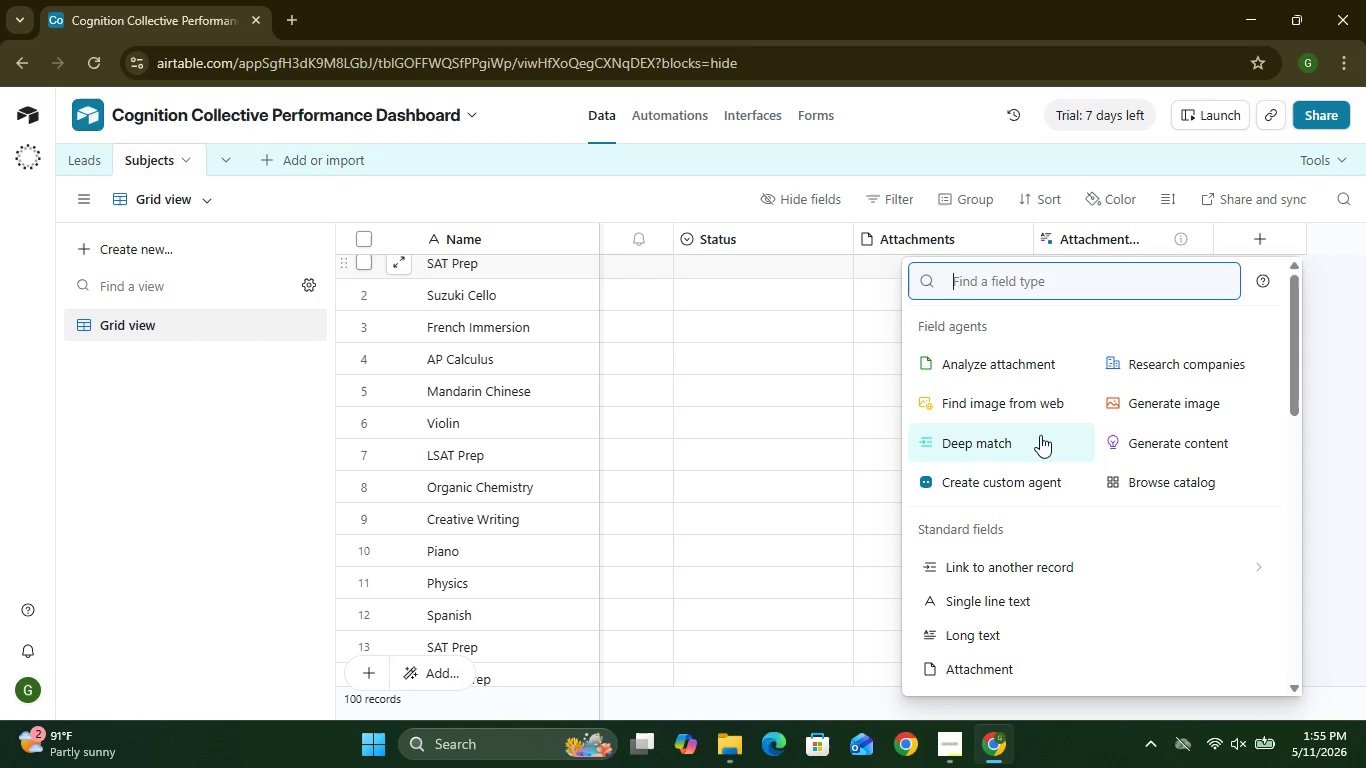 
wait(9.75)
 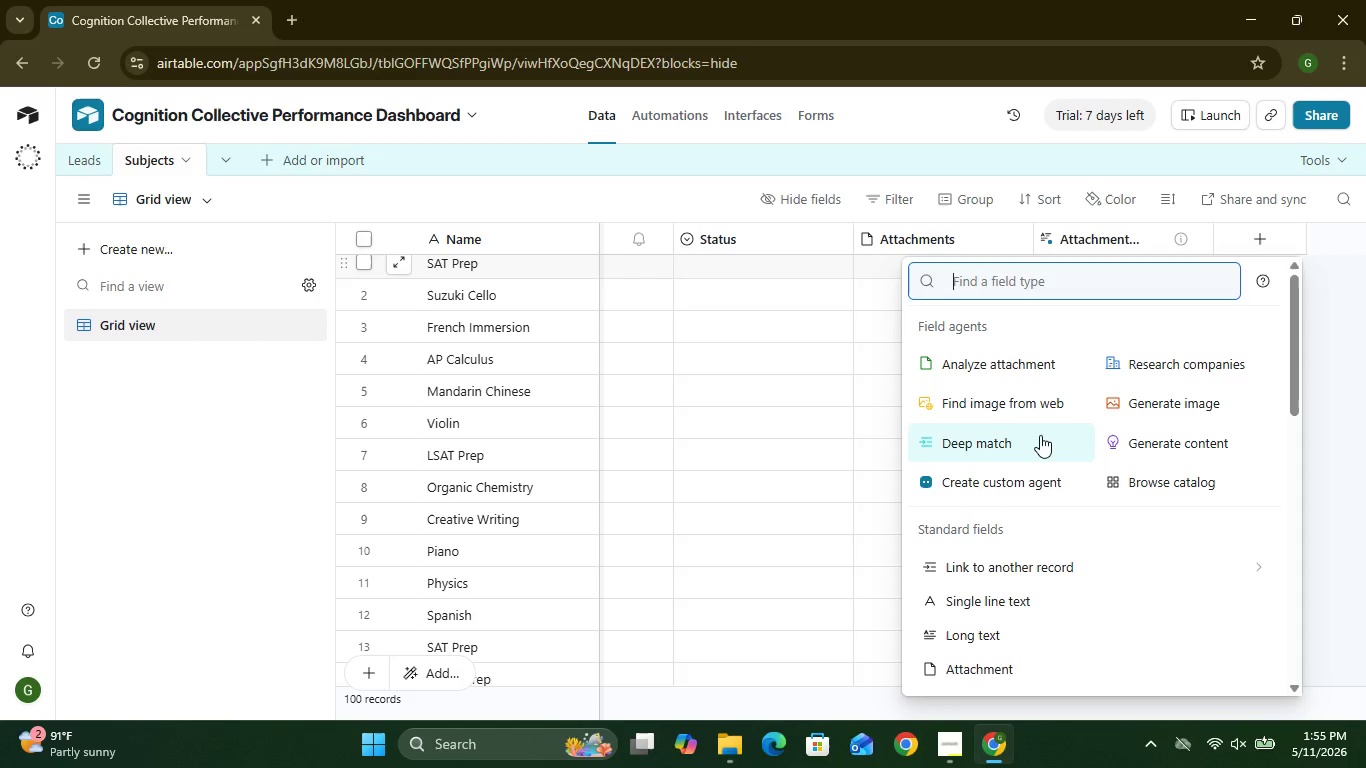 
left_click([969, 533])
 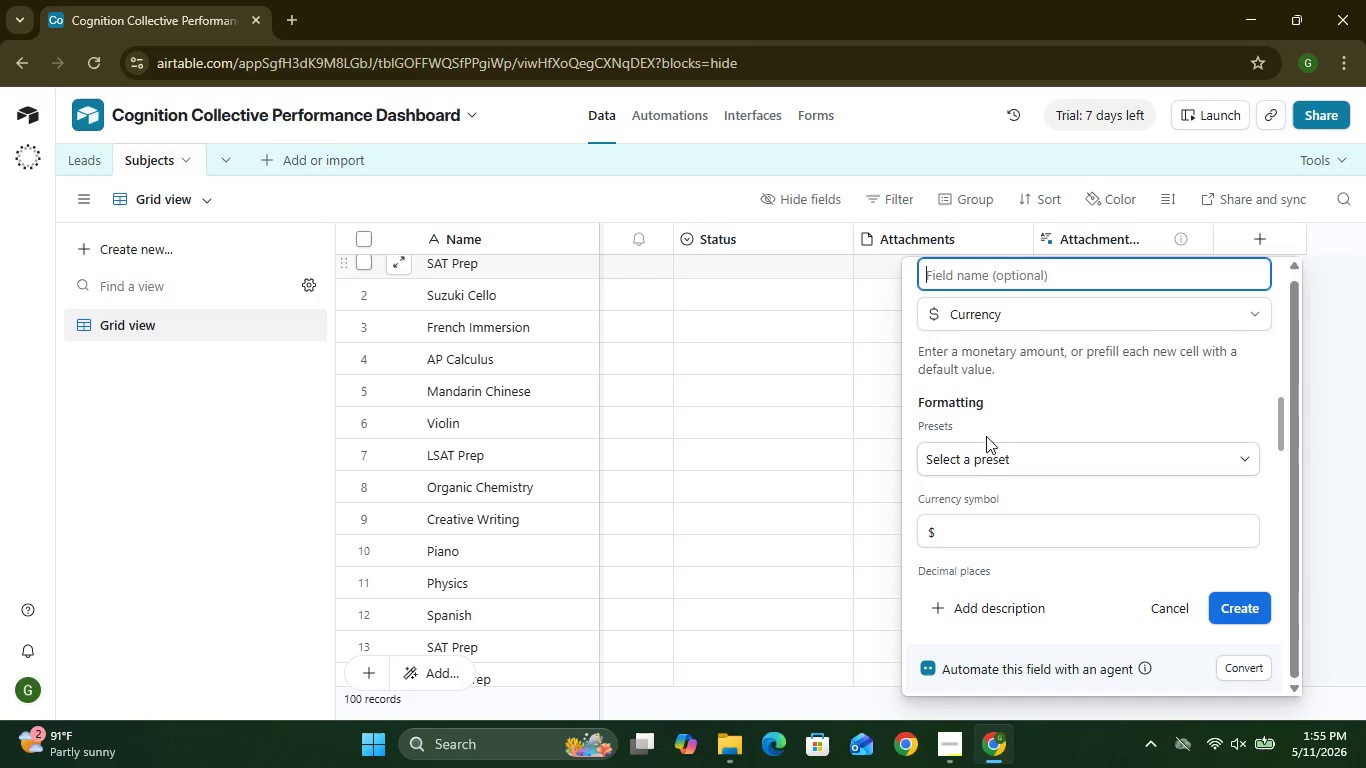 
wait(6.12)
 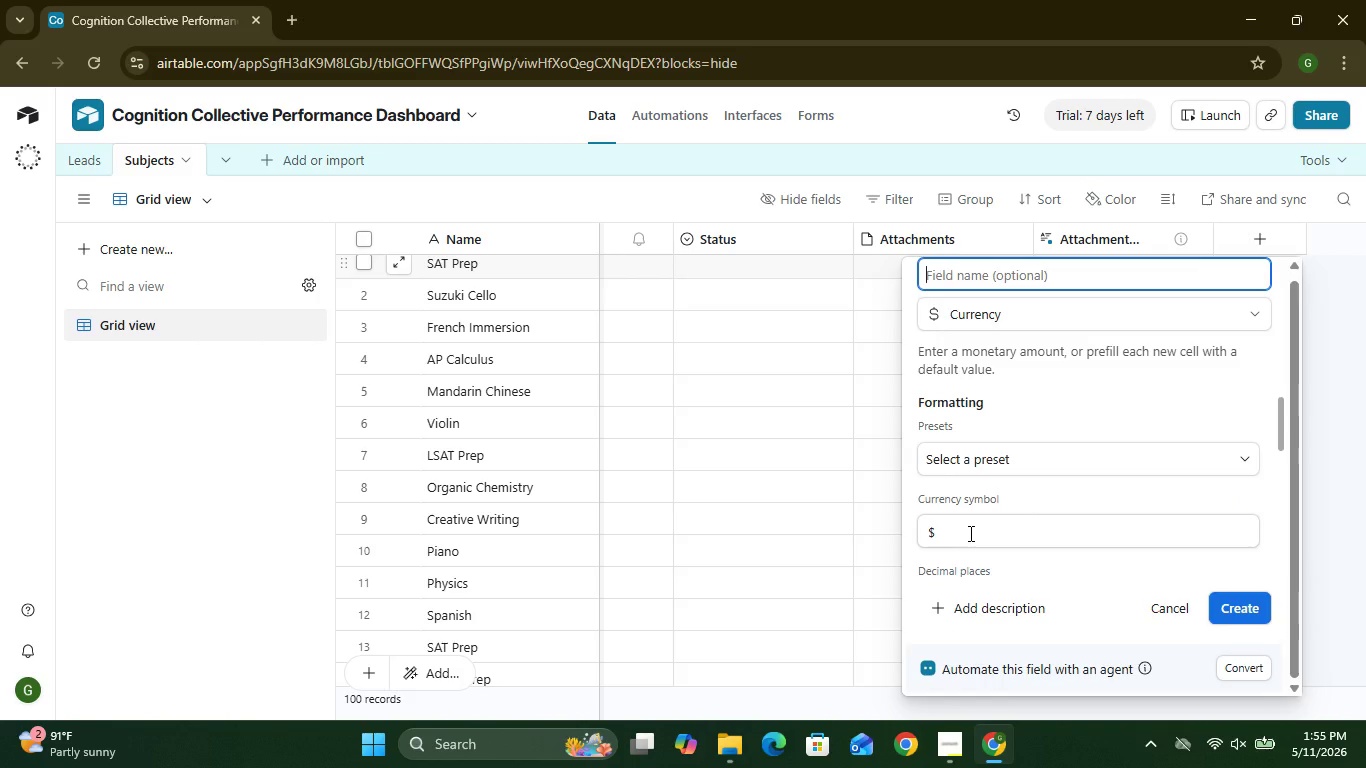 
left_click([972, 274])
 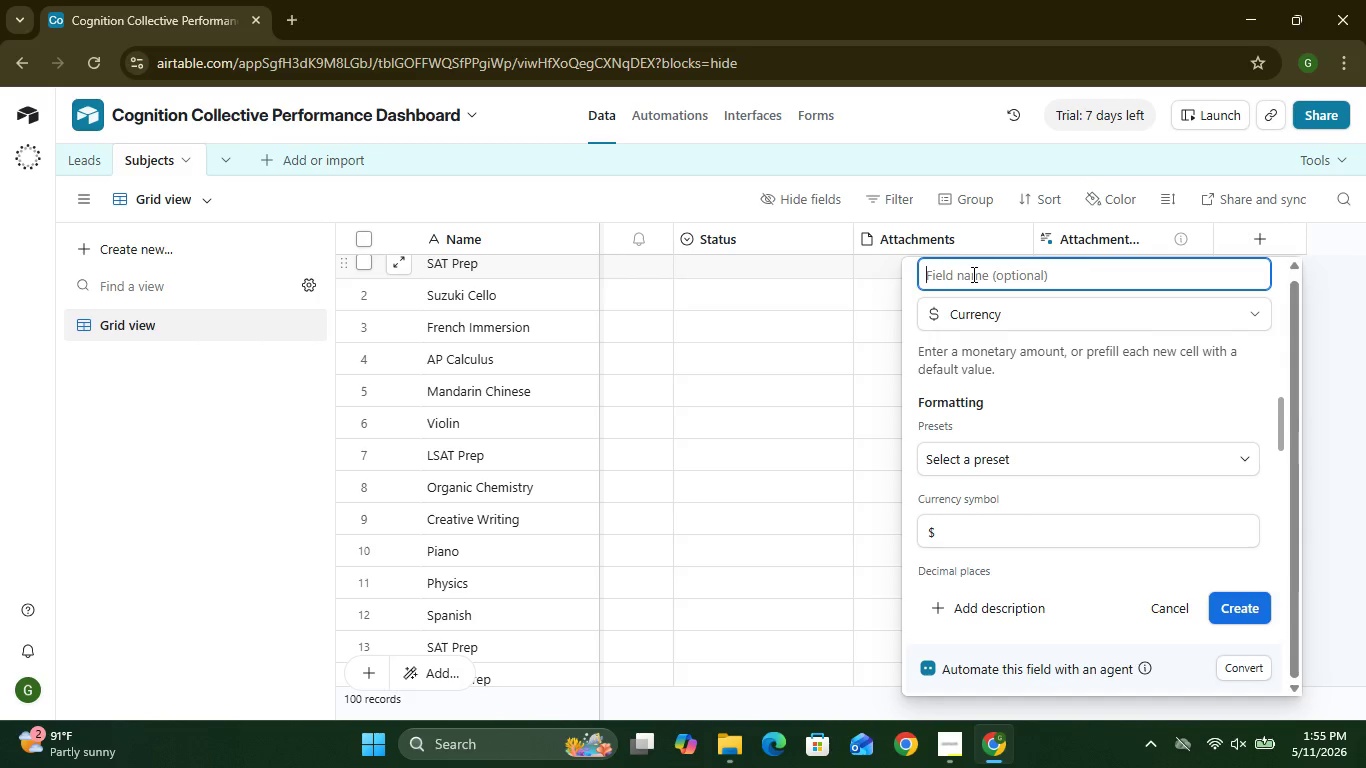 
type(Average Margin)
 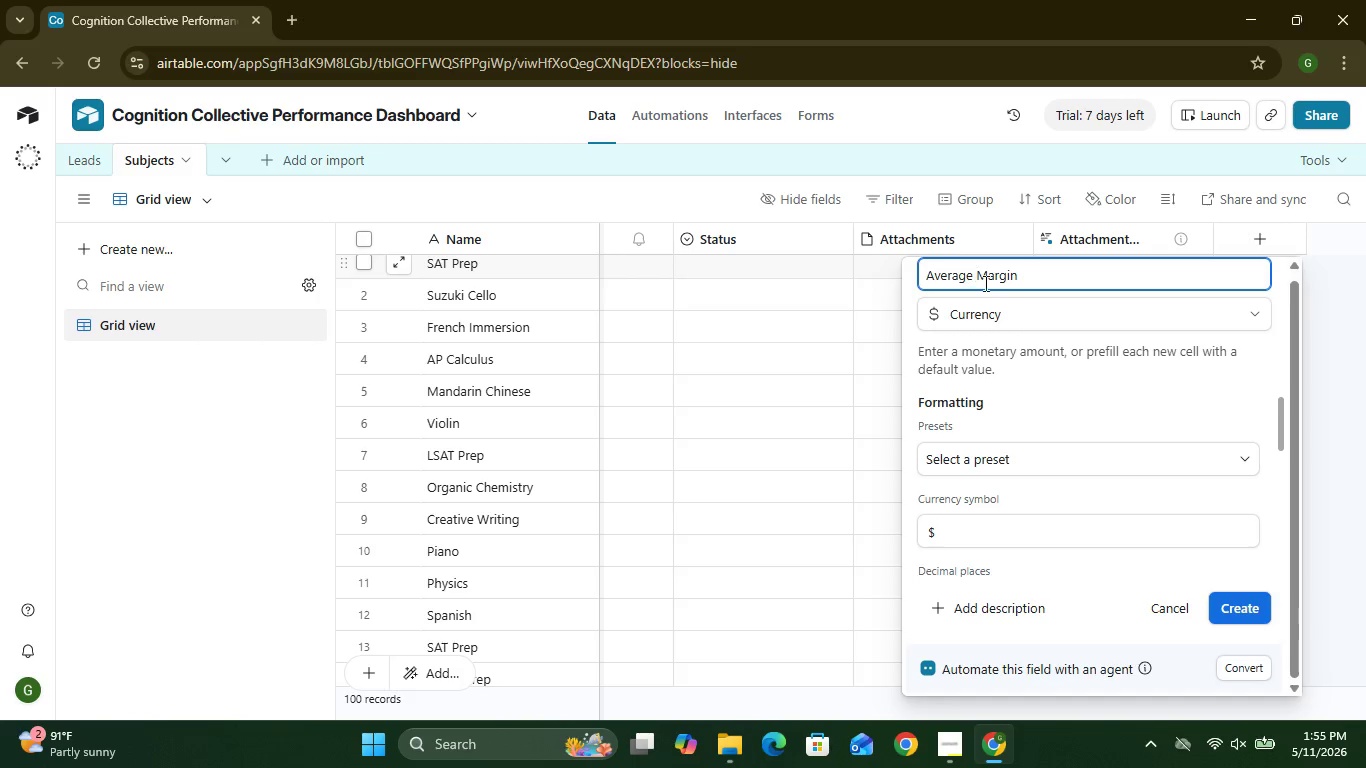 
wait(5.75)
 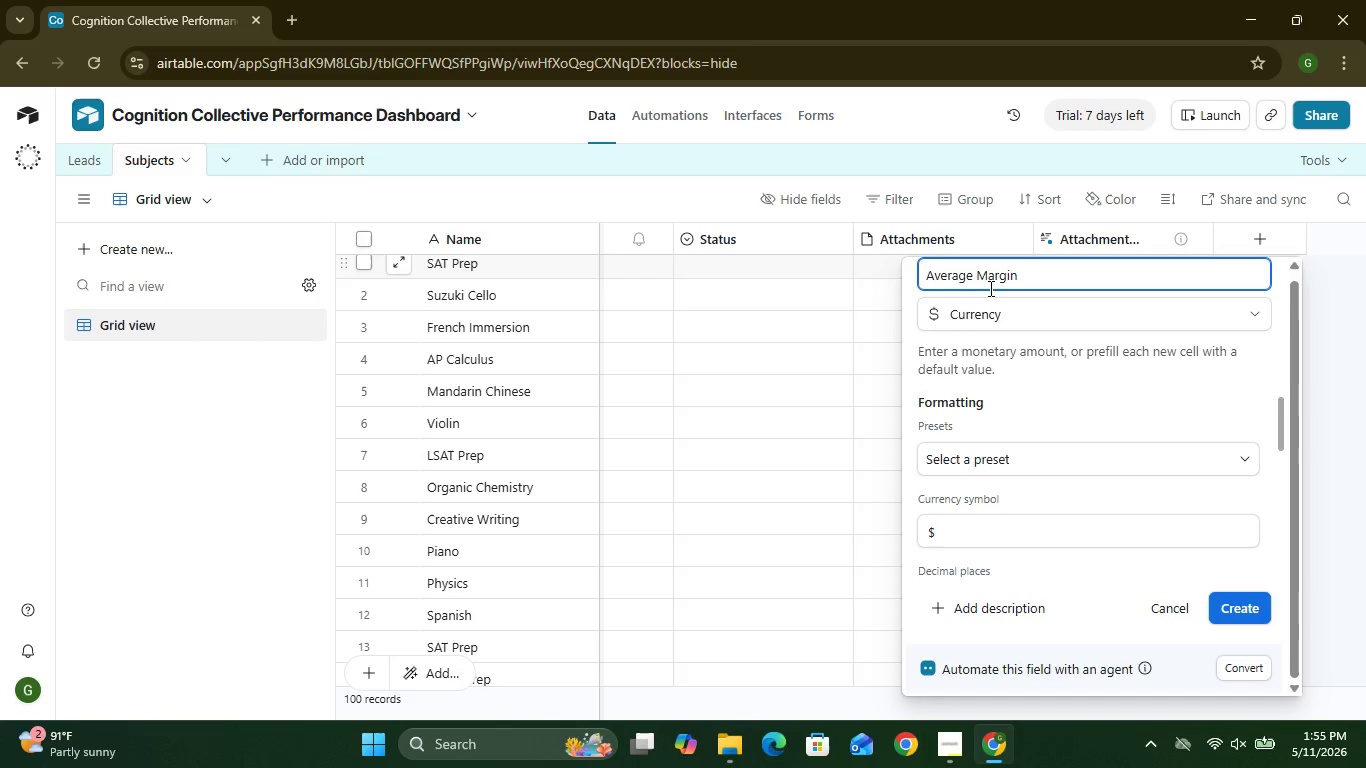 
left_click([1233, 608])
 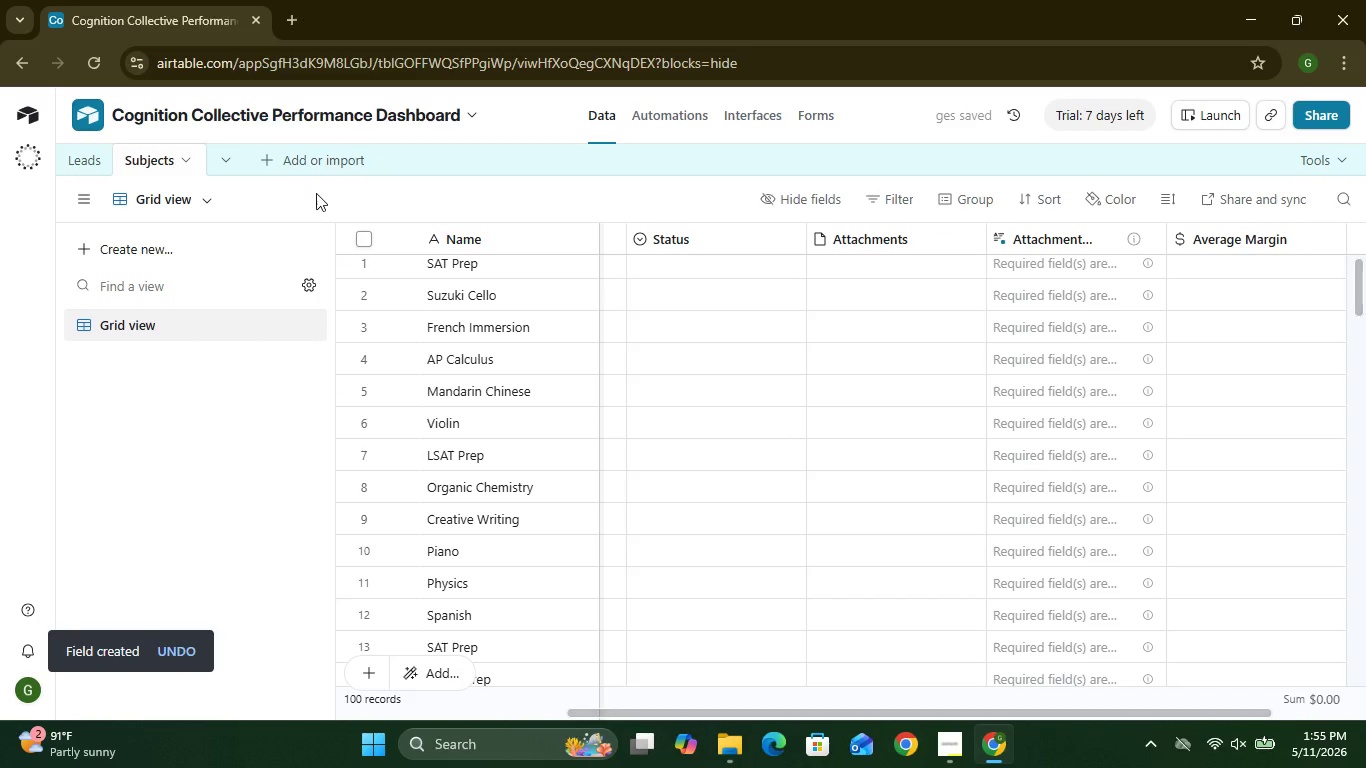 
left_click([268, 164])
 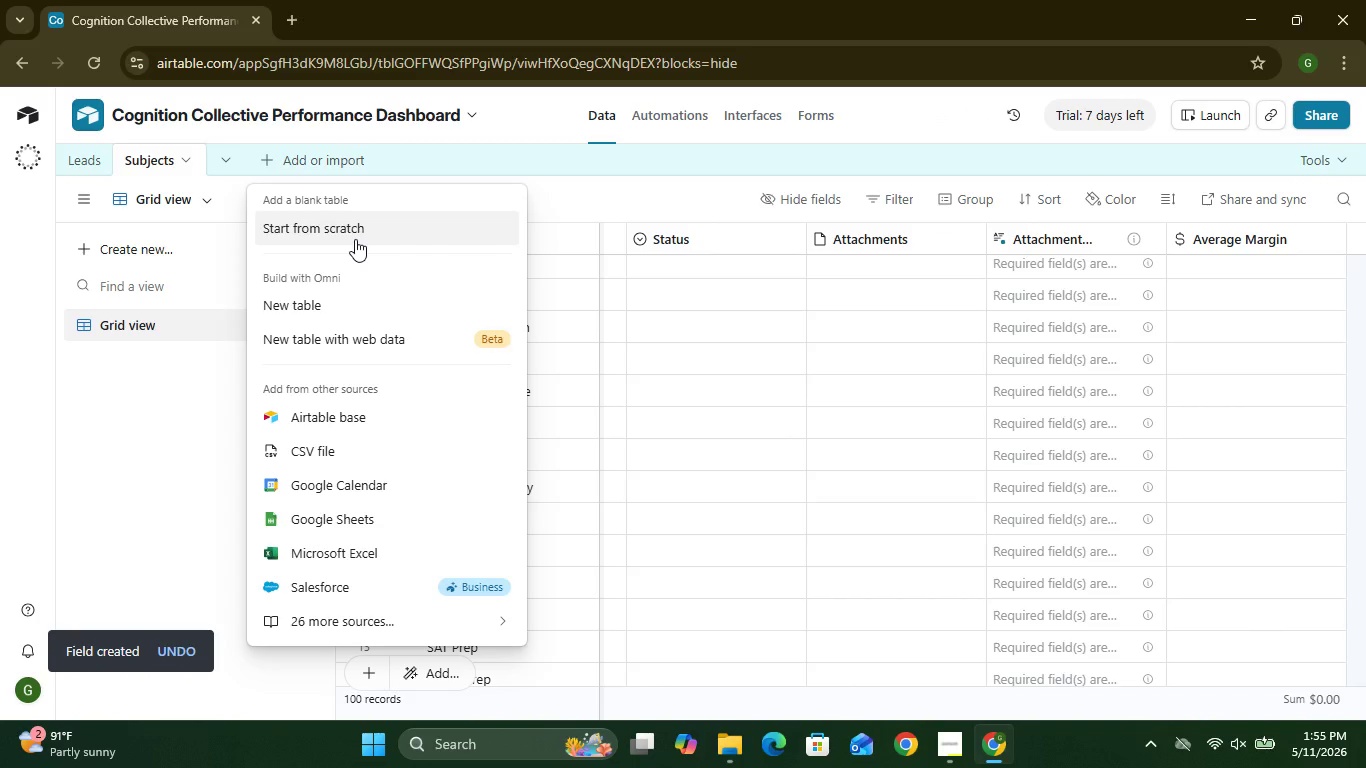 
left_click([355, 239])
 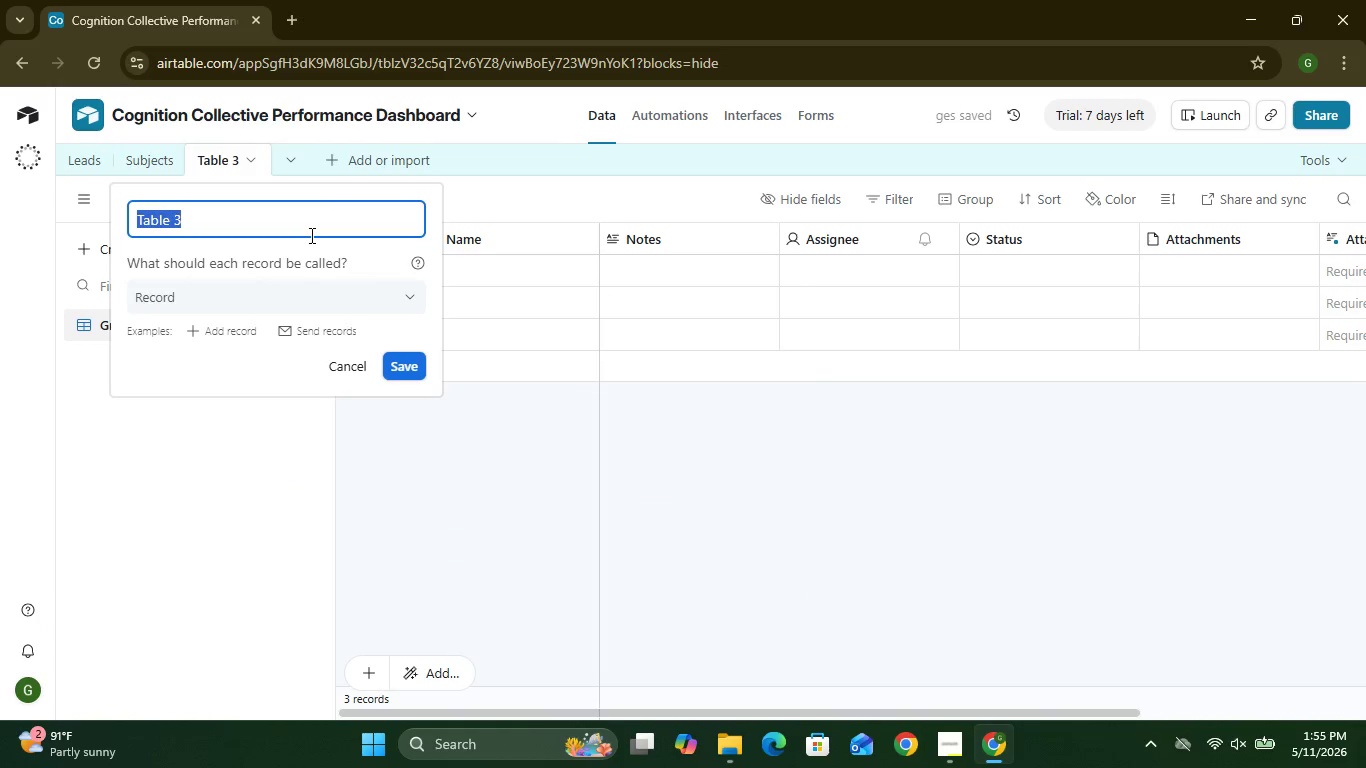 
wait(5.08)
 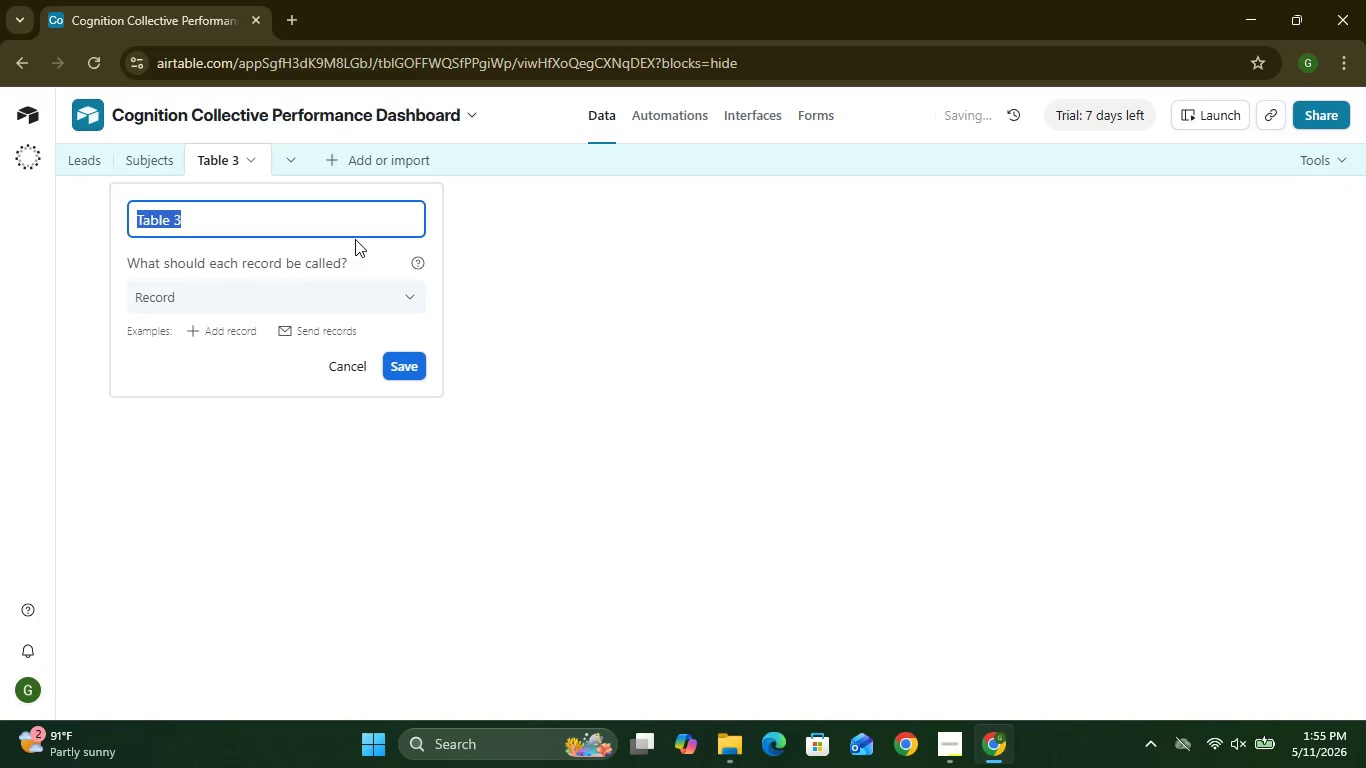 
left_click([409, 306])
 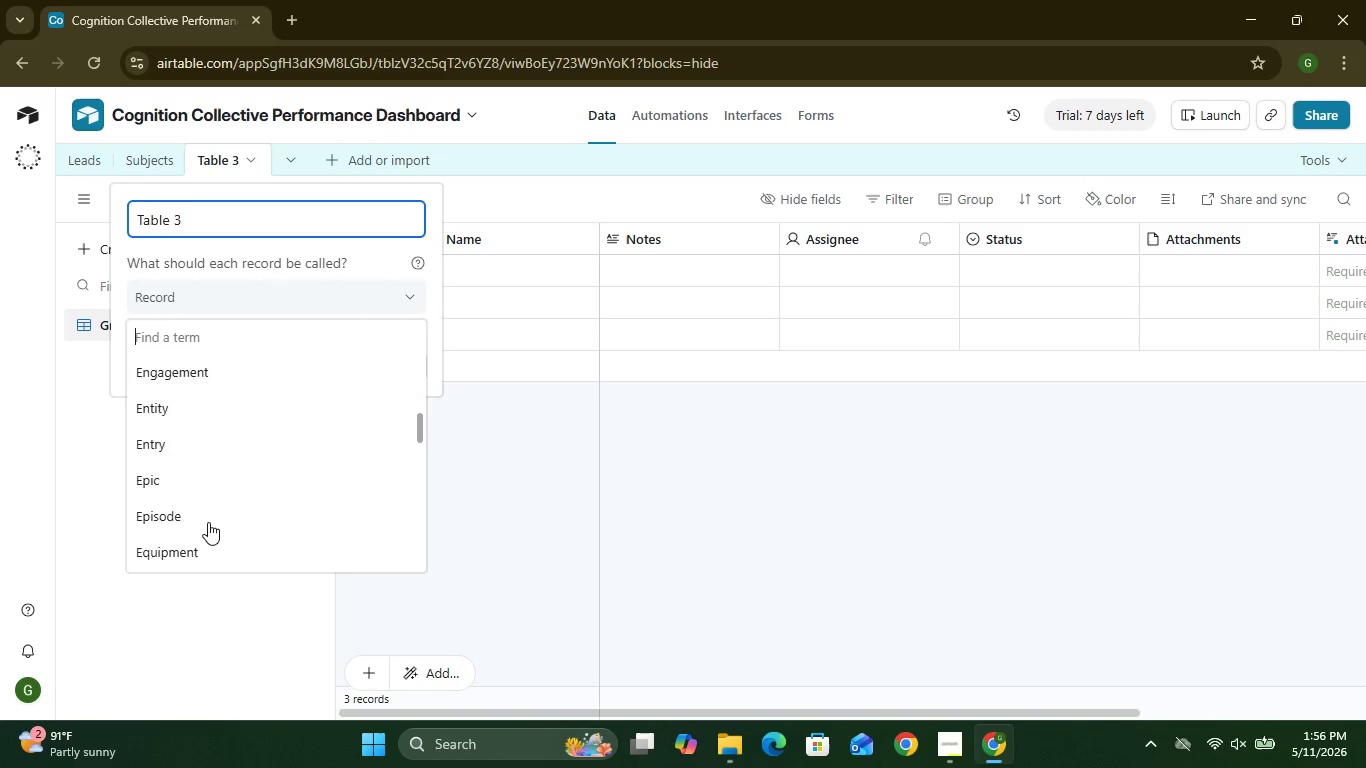 
wait(12.67)
 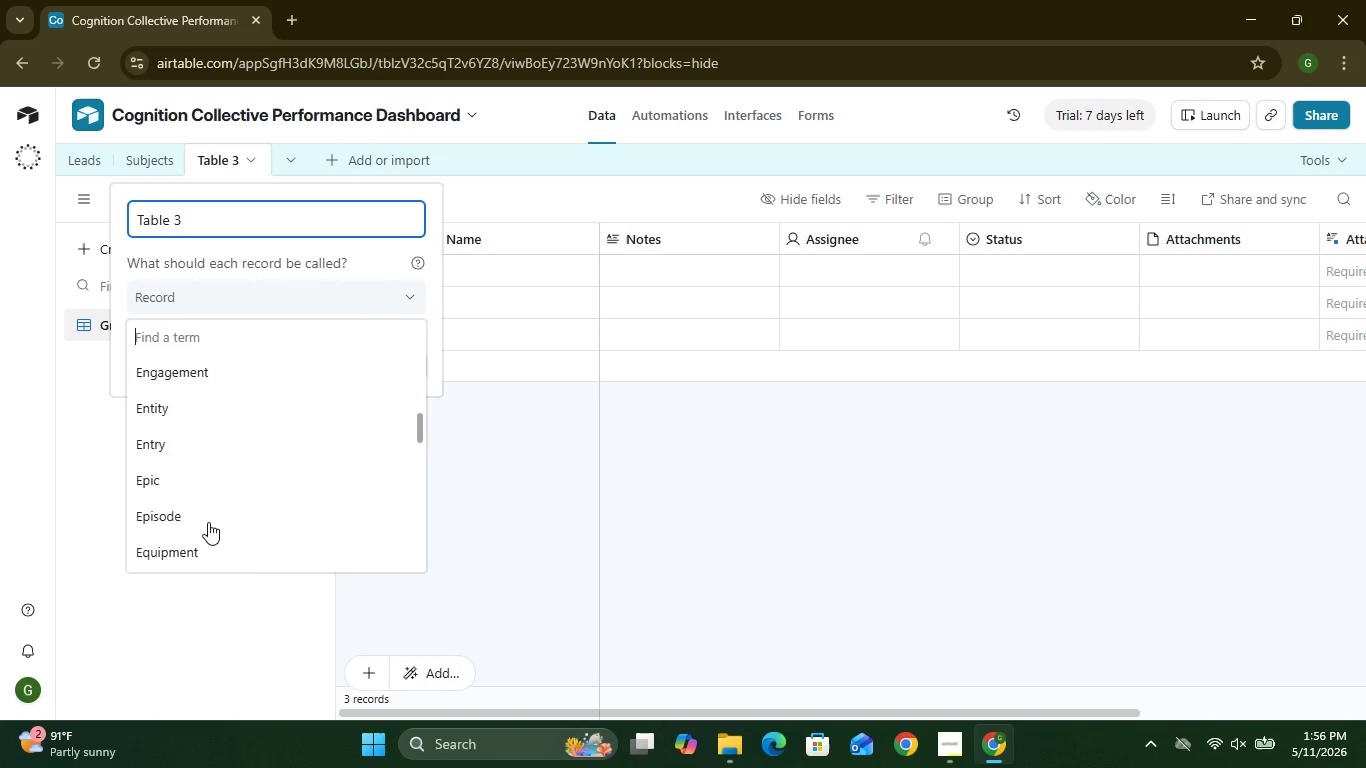 
left_click([131, 672])
 